 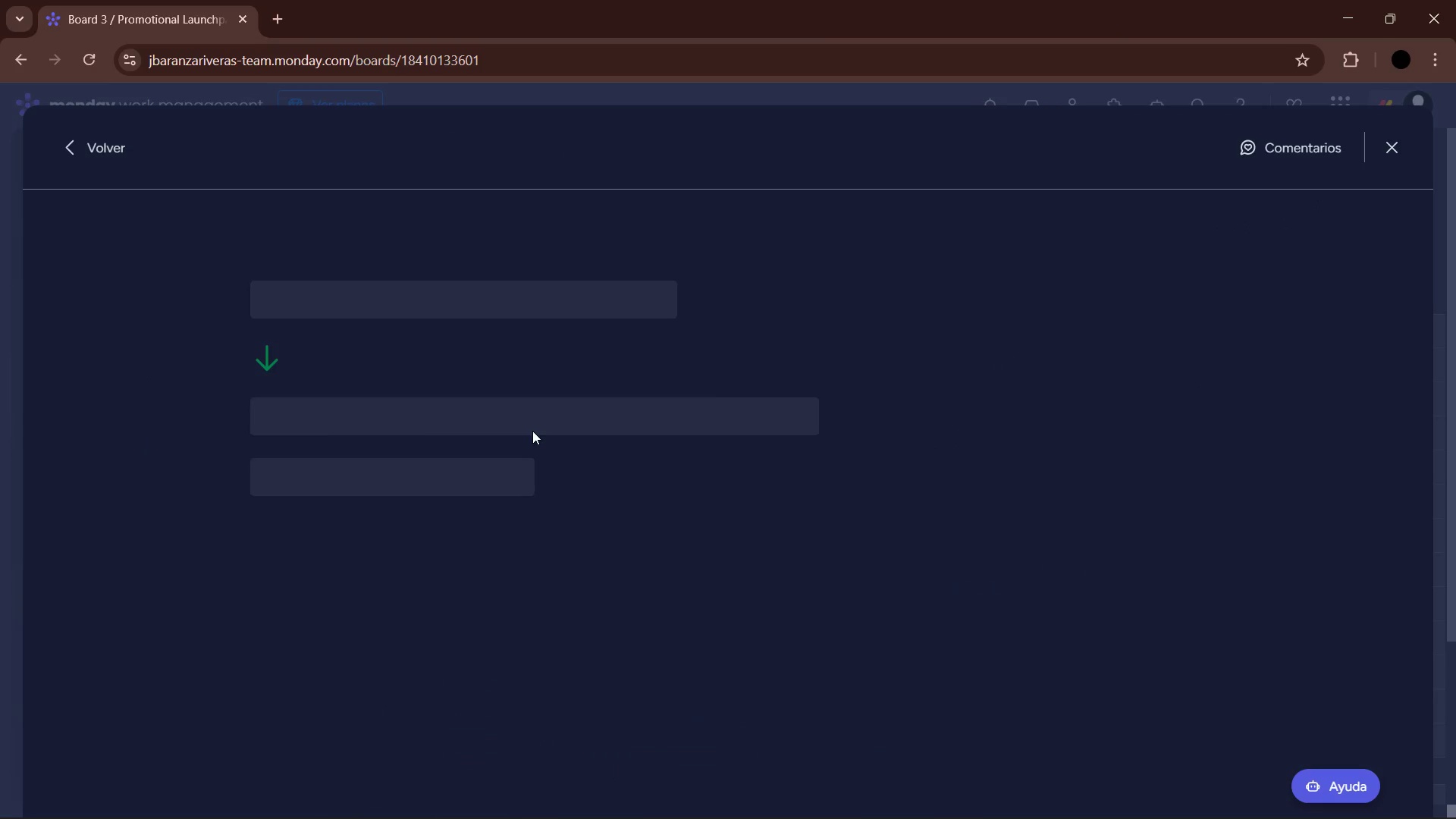 
left_click([409, 308])
 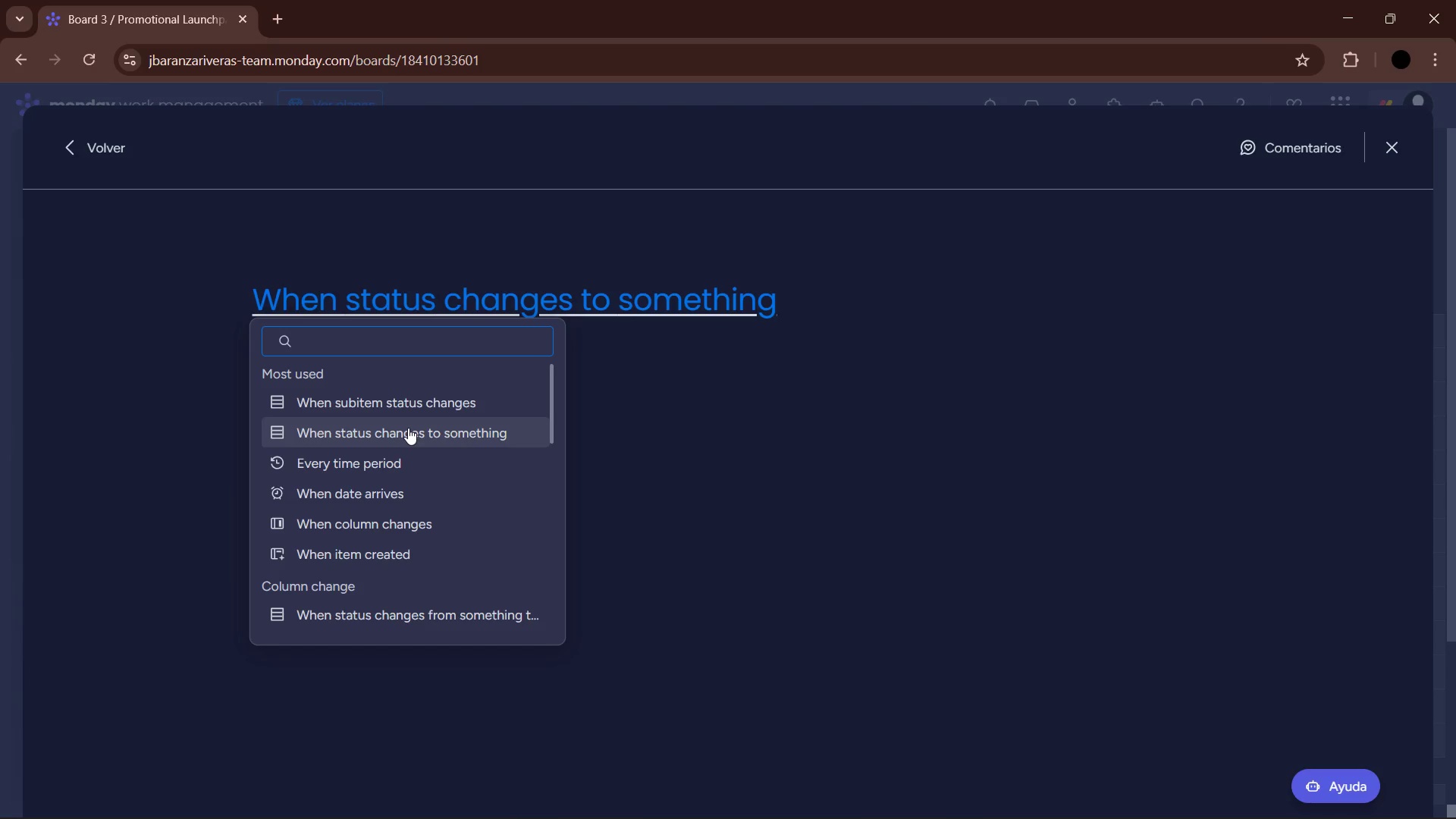 
left_click([408, 428])
 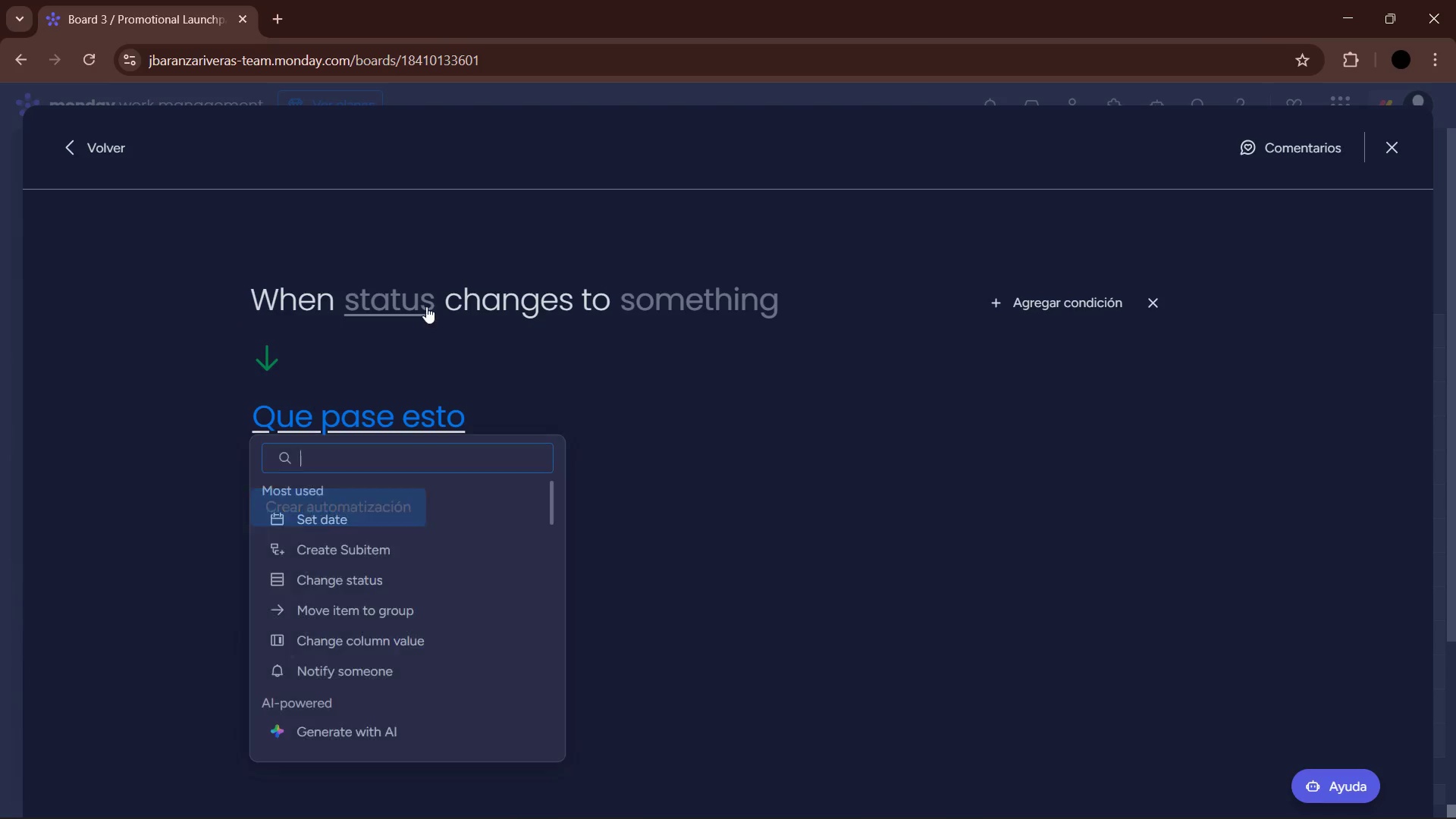 
double_click([424, 303])
 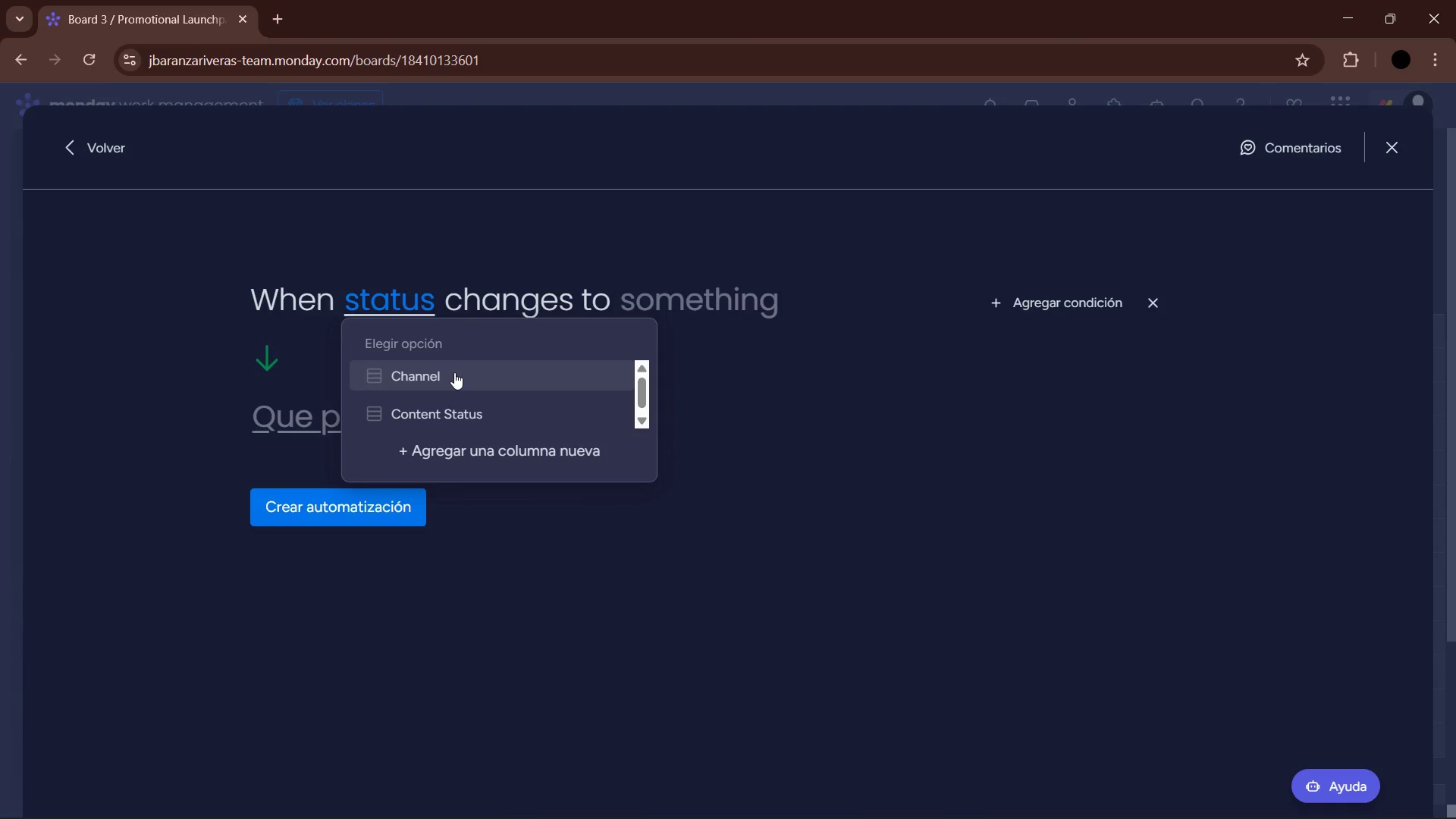 
left_click([451, 403])
 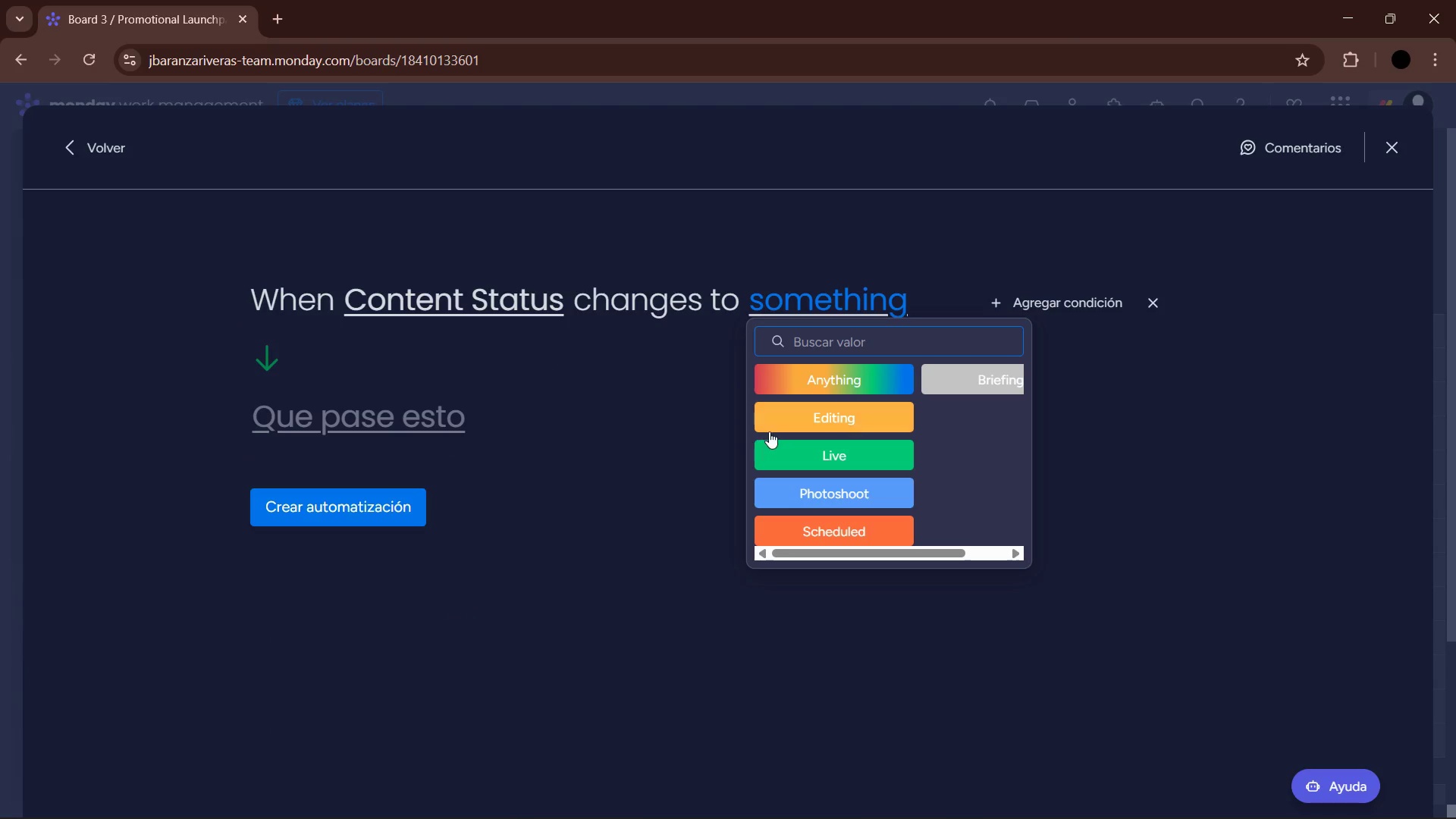 
double_click([389, 444])
 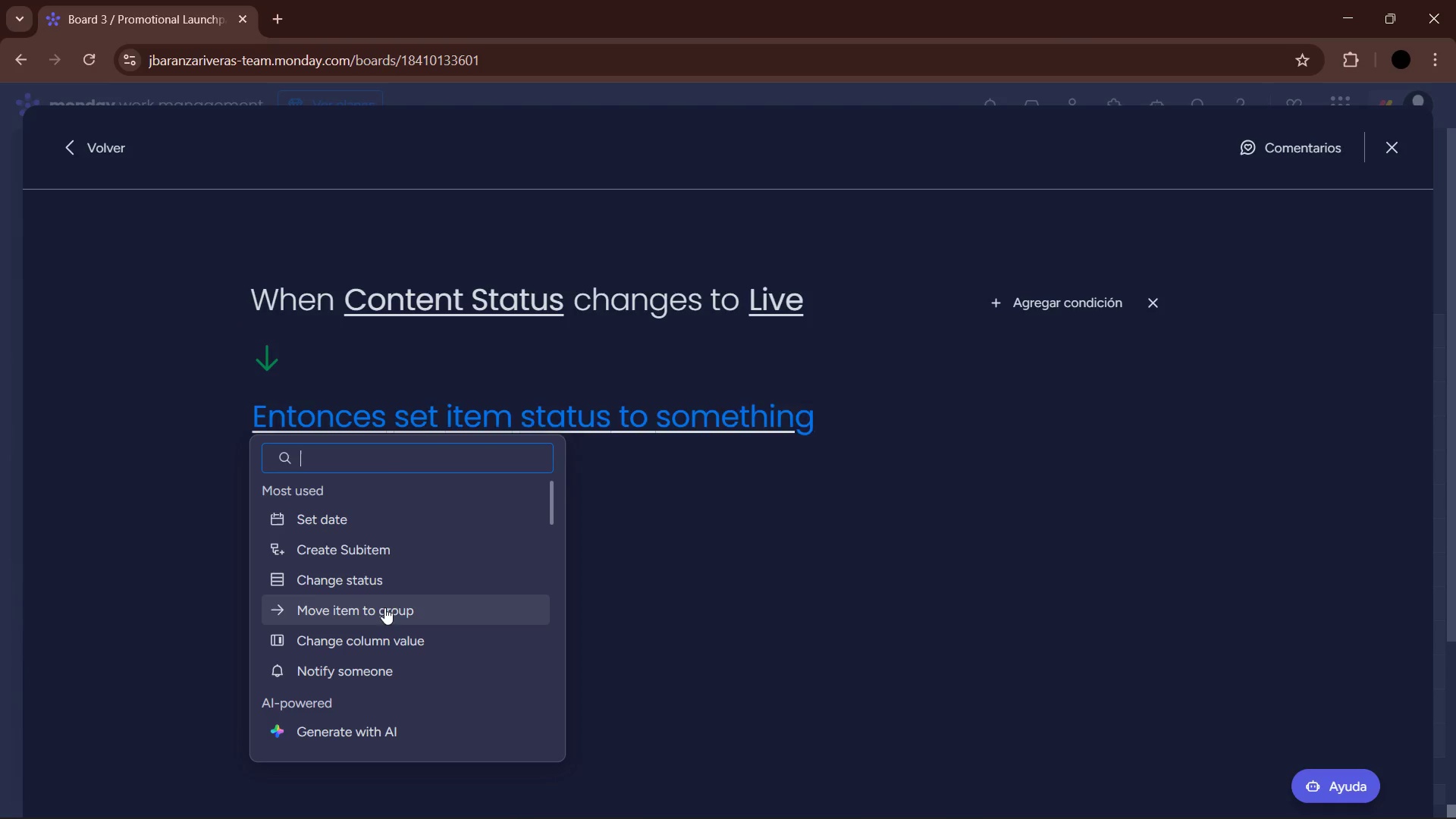 
left_click([384, 616])
 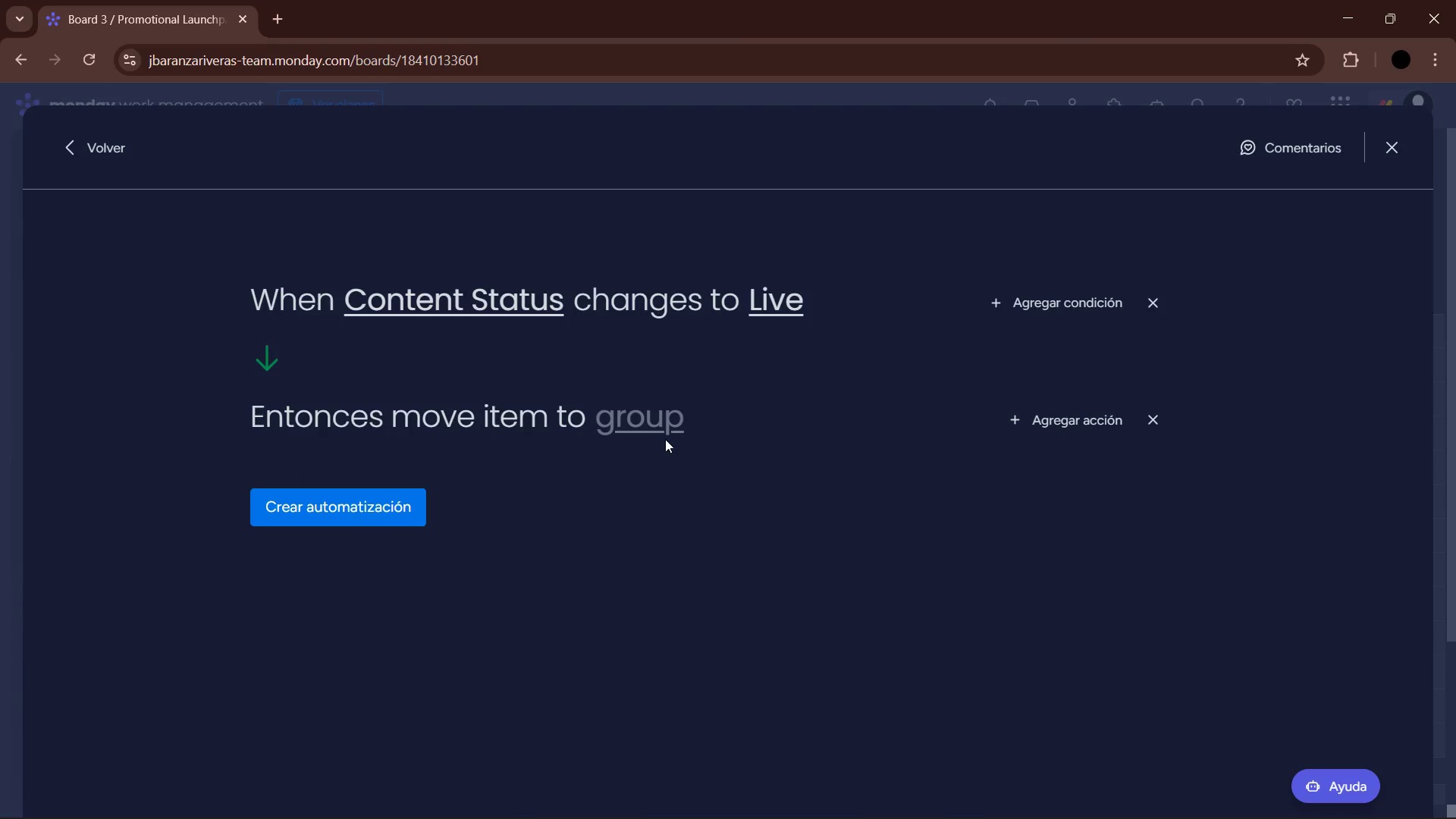 
left_click([663, 416])
 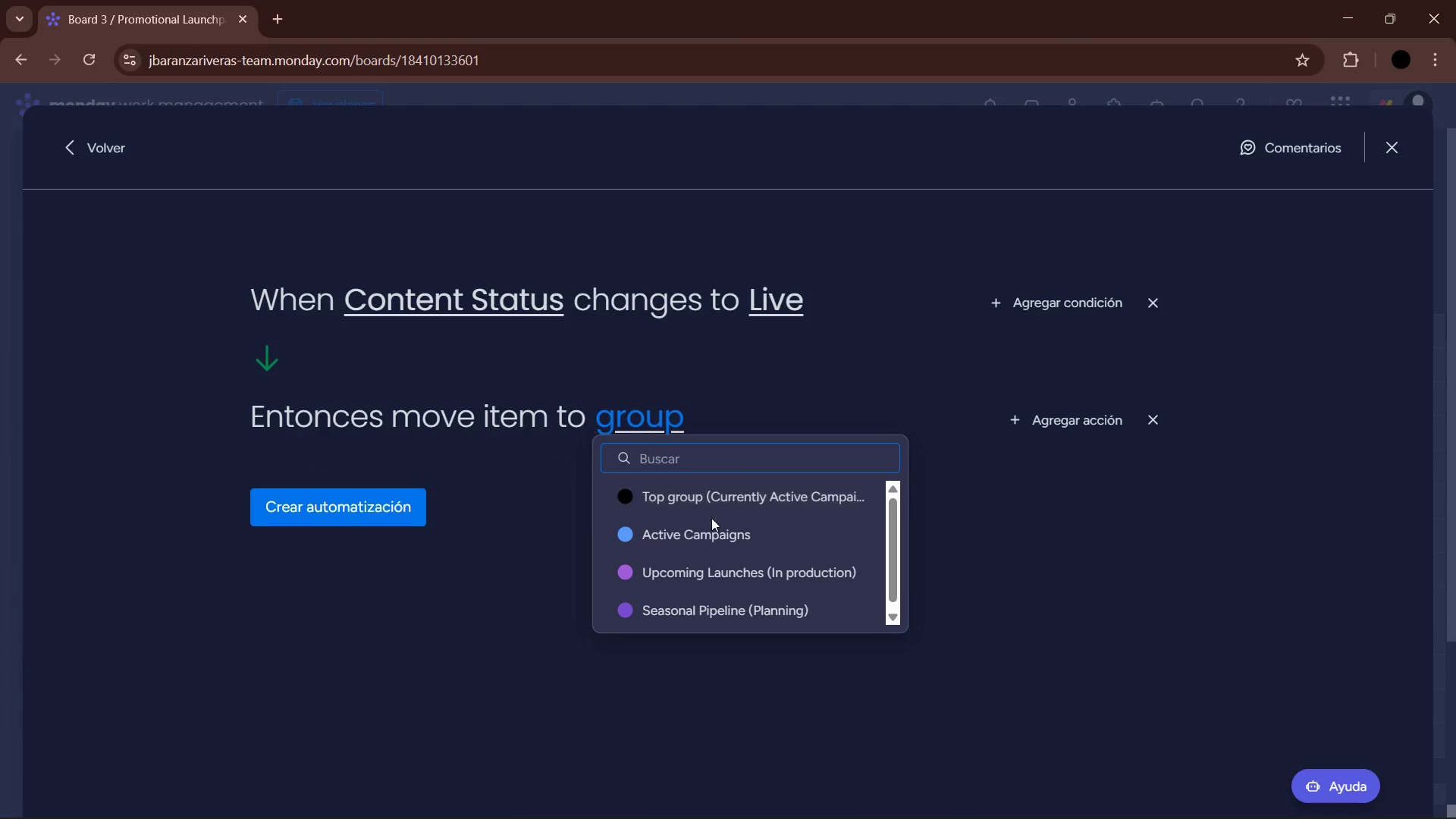 
left_click([711, 528])
 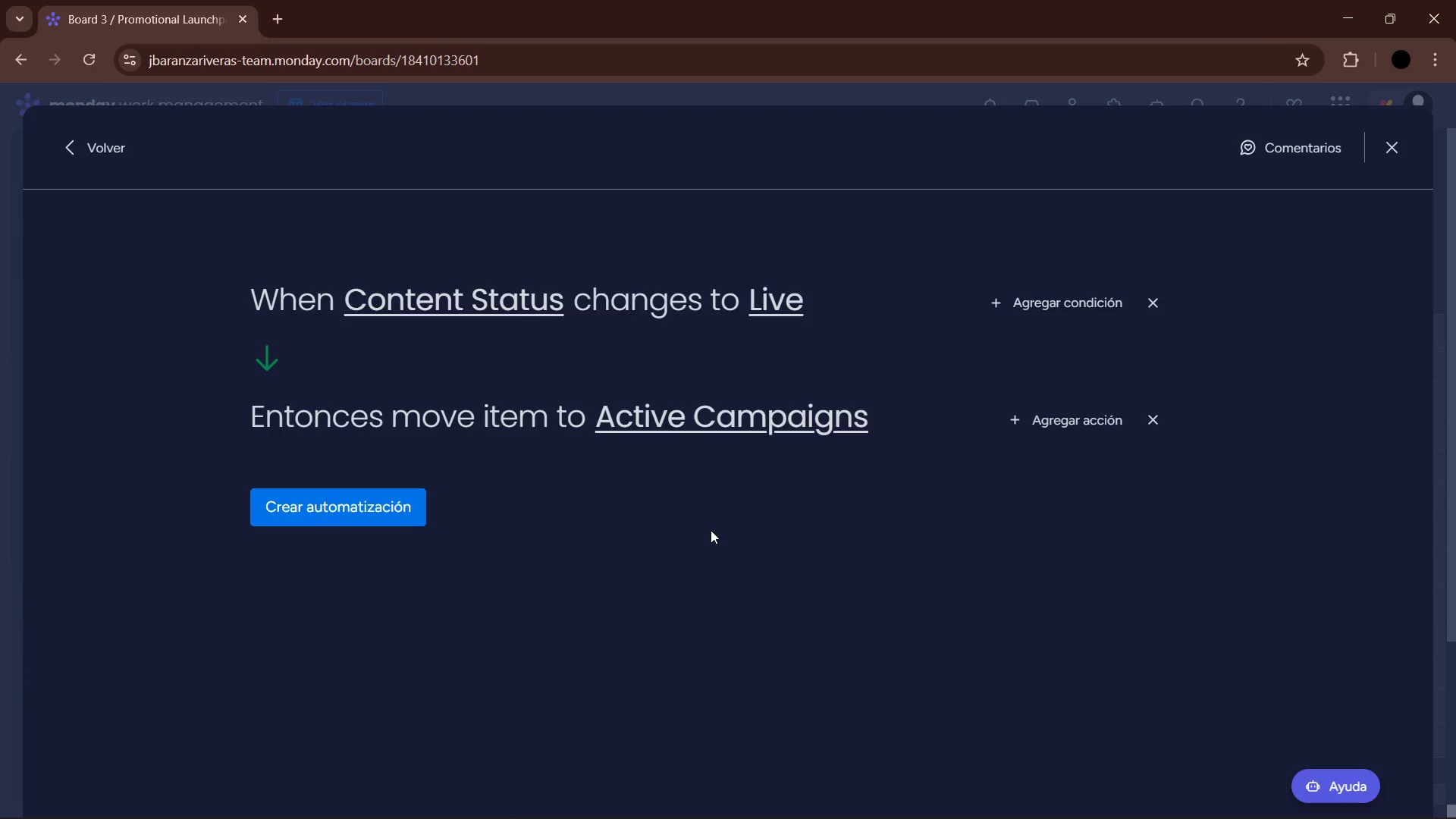 
wait(9.88)
 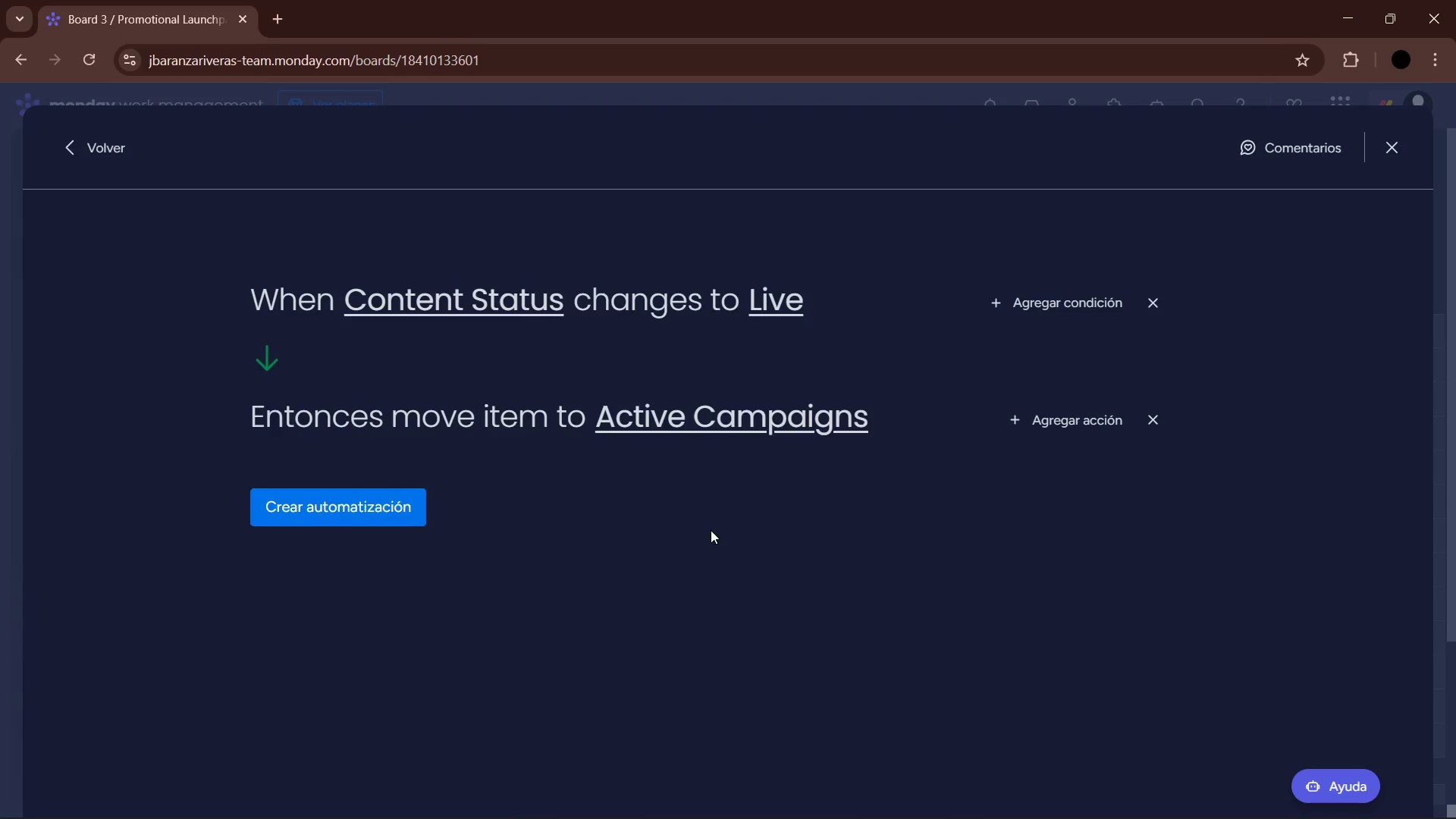 
left_click([381, 504])
 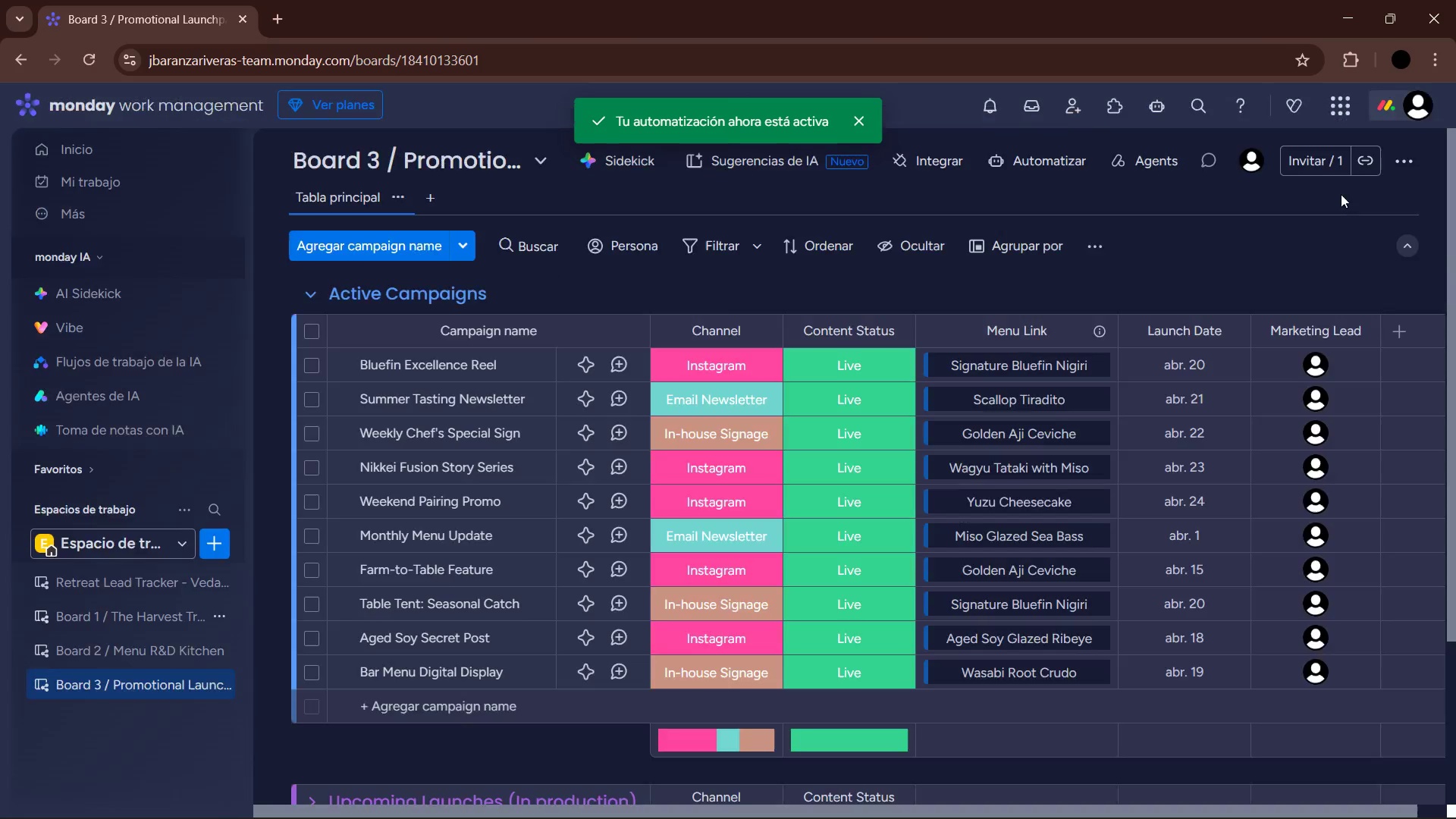 
scroll: coordinate [905, 573], scroll_direction: down, amount: 6.0
 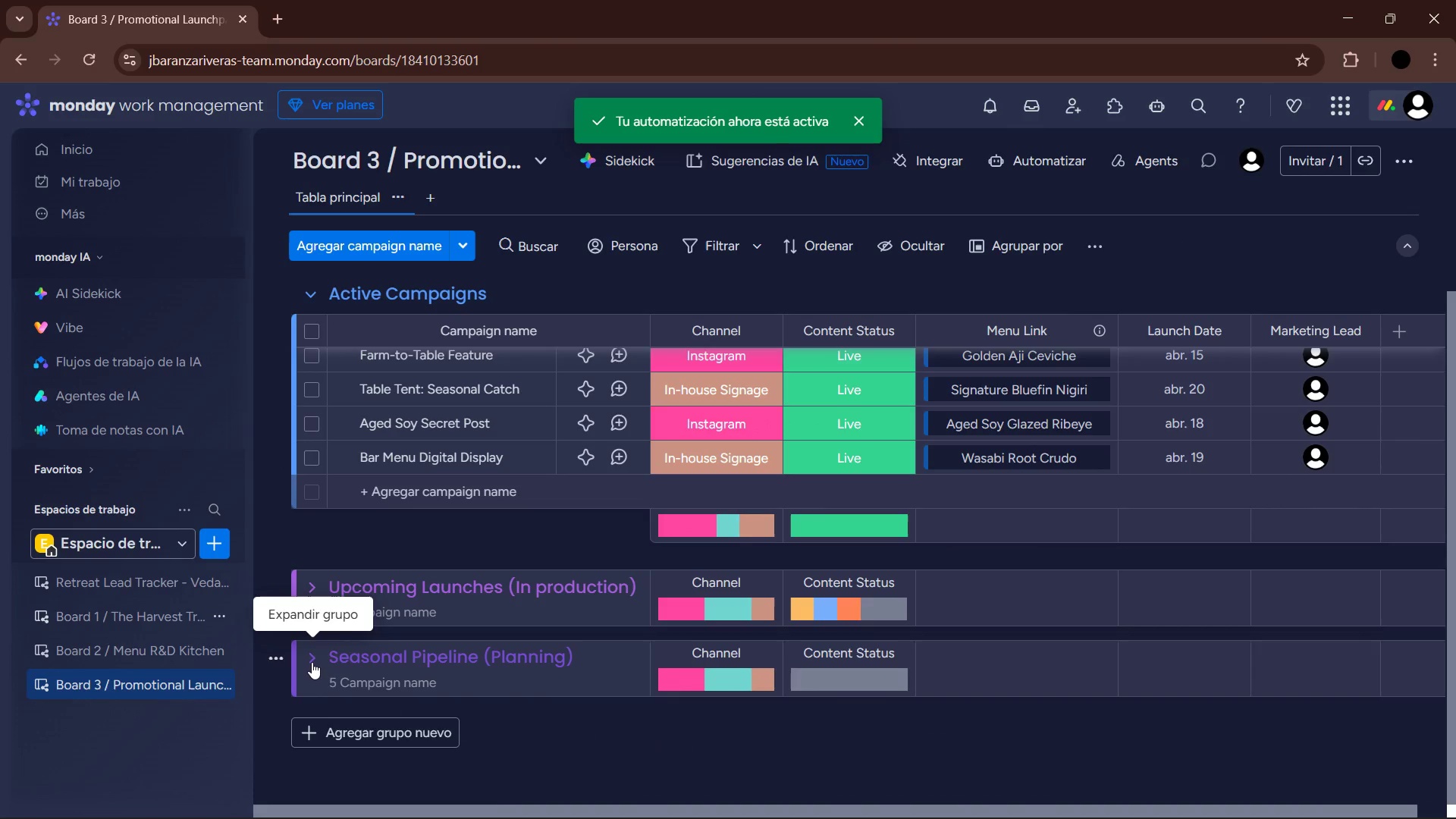 
double_click([312, 662])
 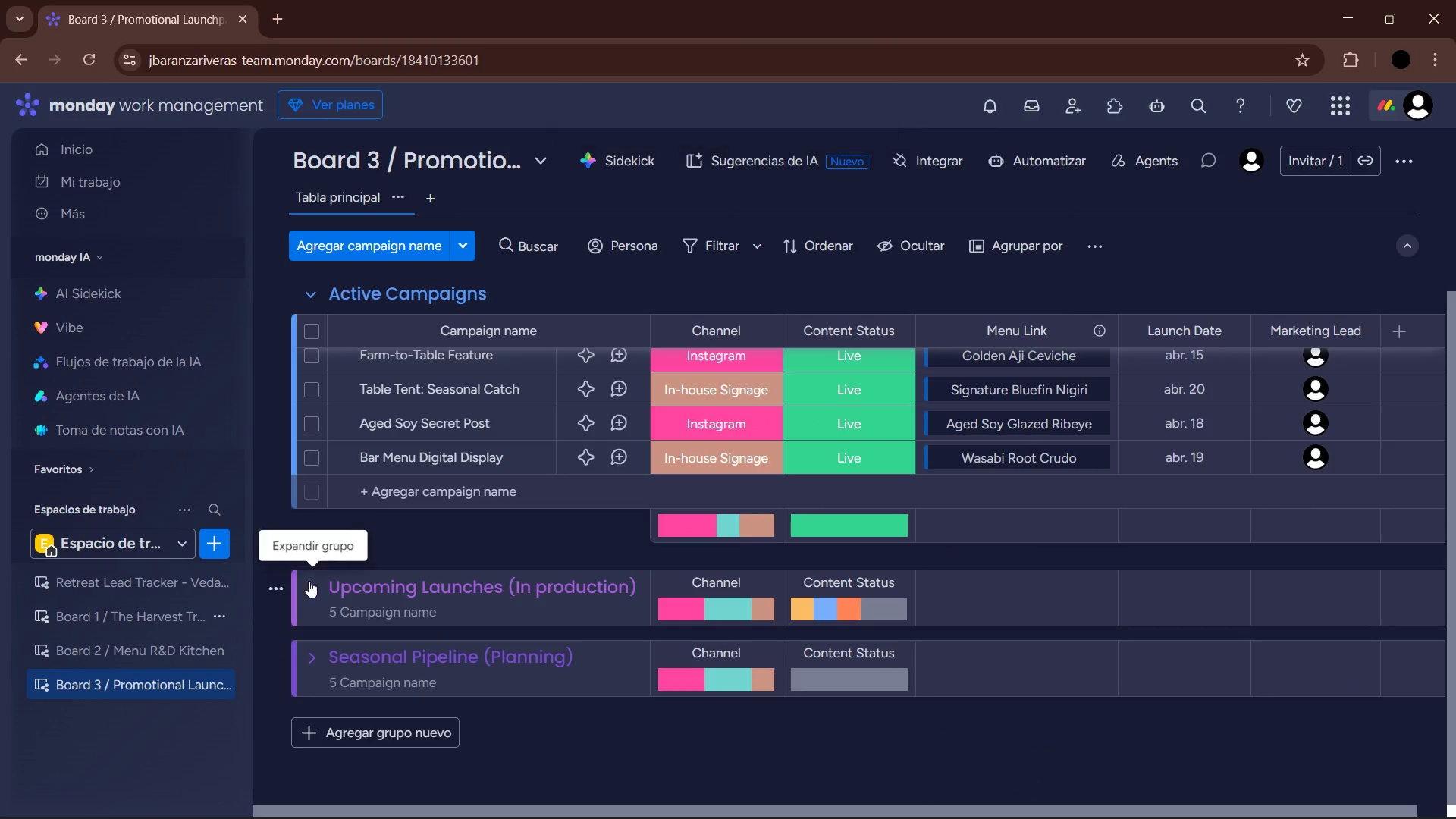 
scroll: coordinate [375, 548], scroll_direction: up, amount: 8.0
 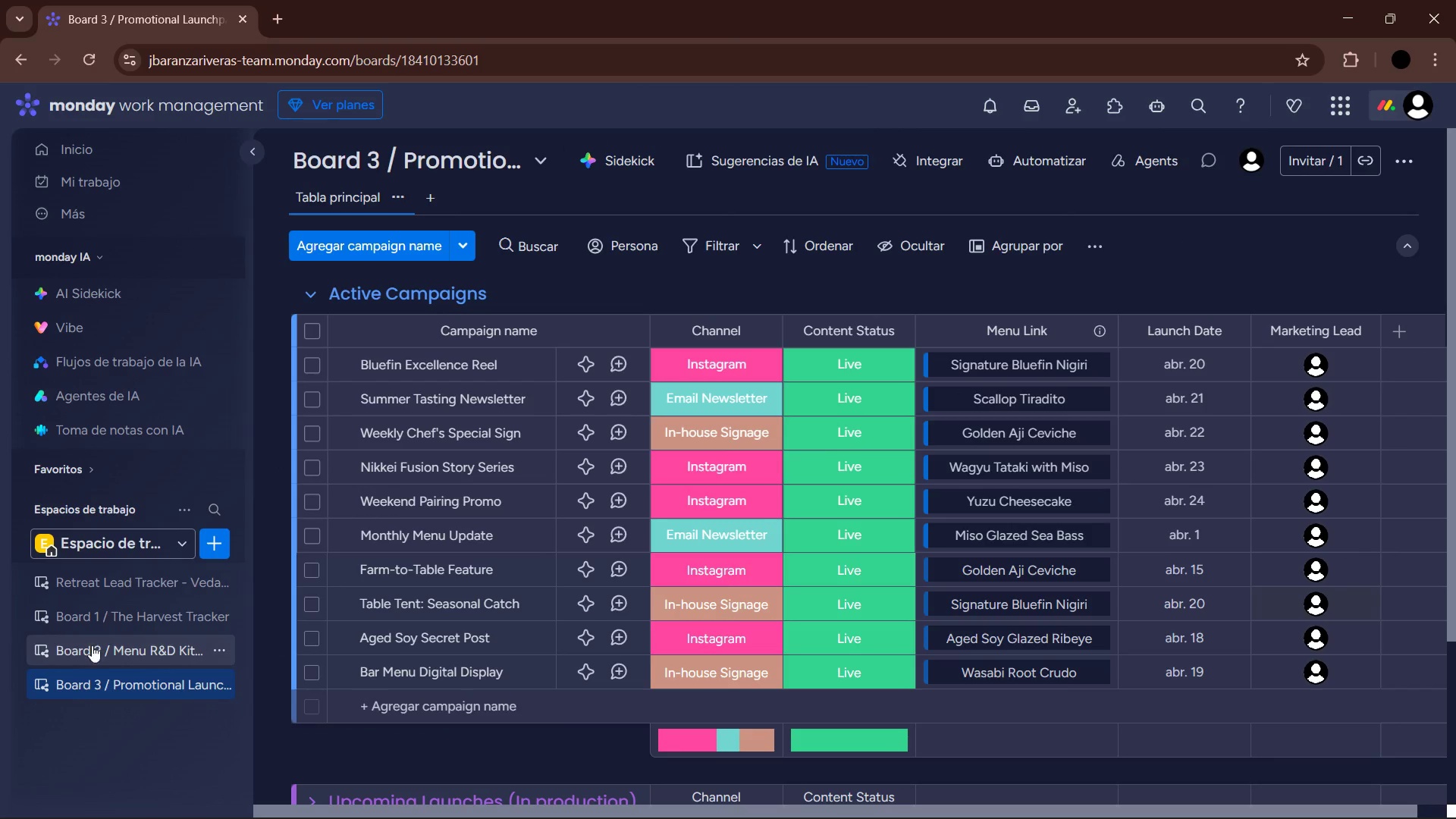 
left_click([95, 647])
 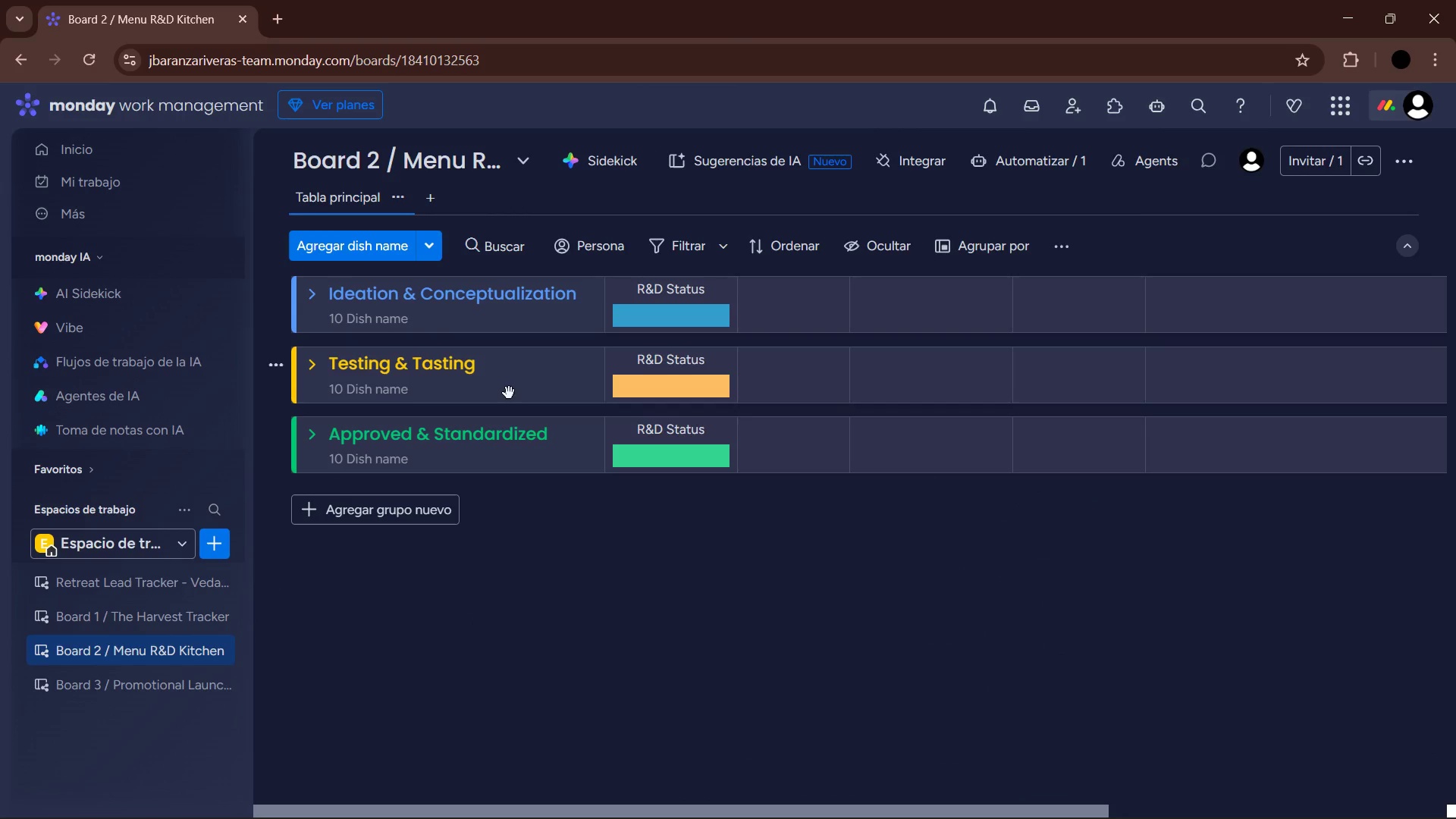 
left_click([1049, 168])
 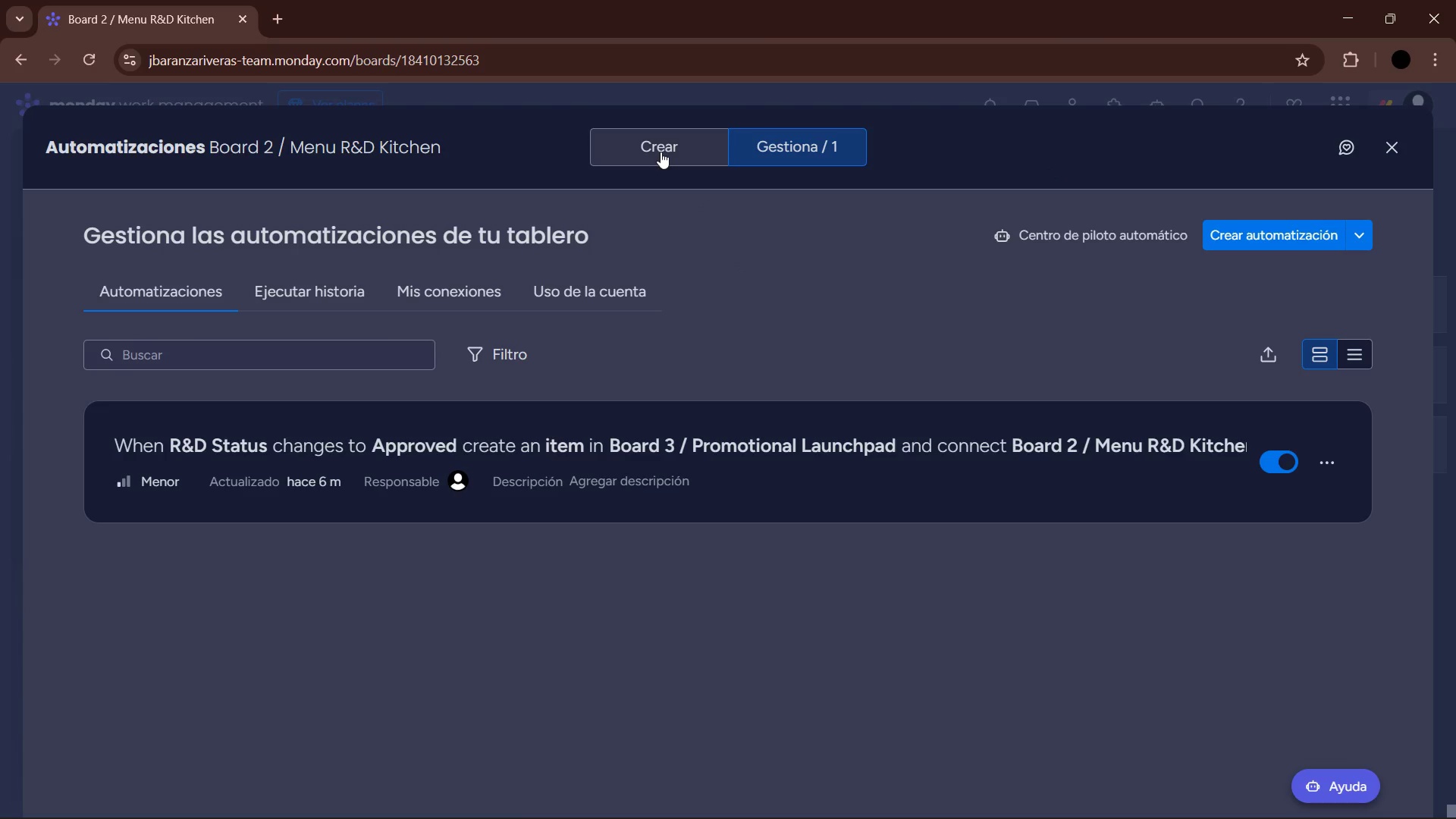 
left_click([661, 152])
 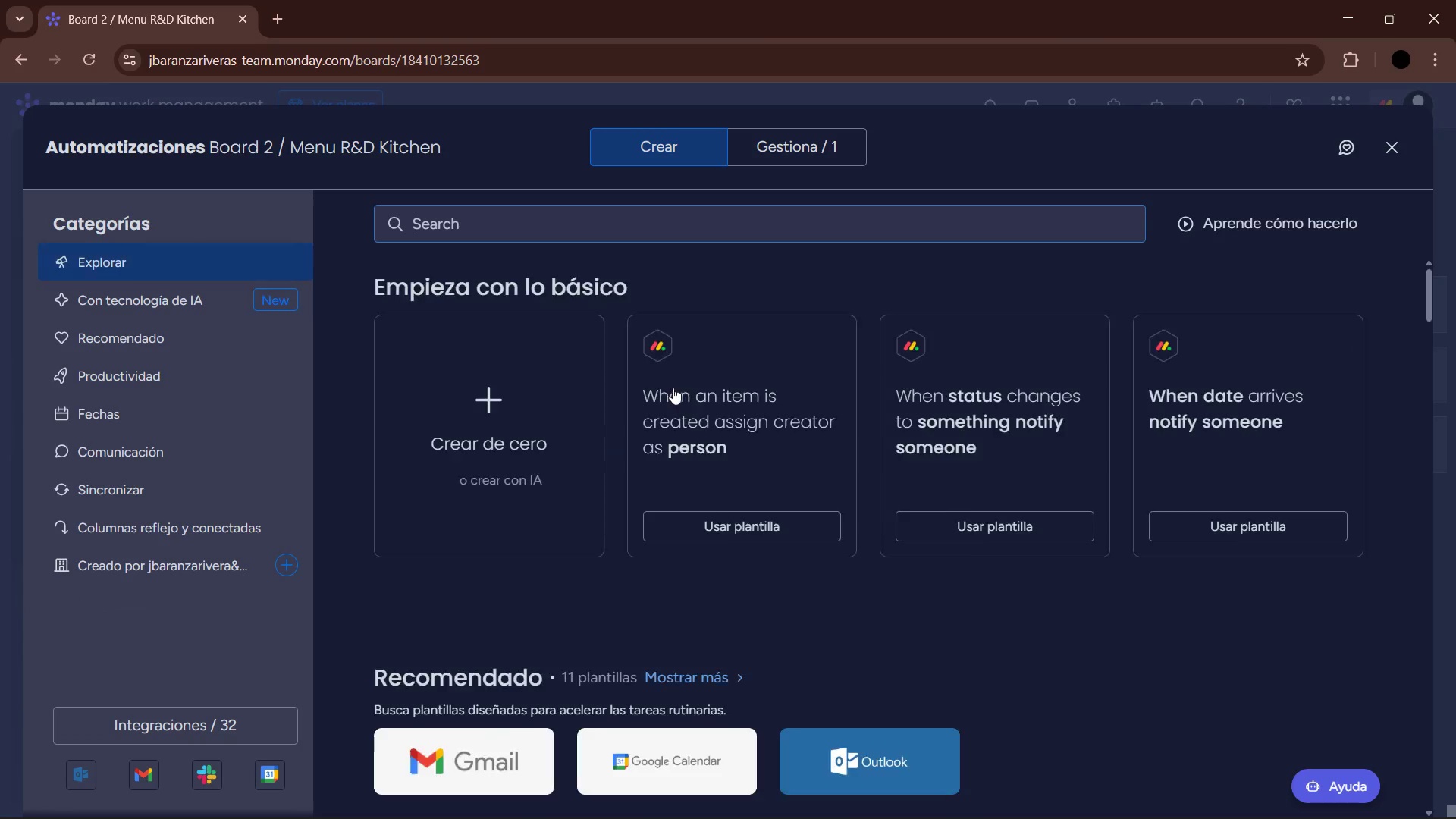 
left_click([518, 433])
 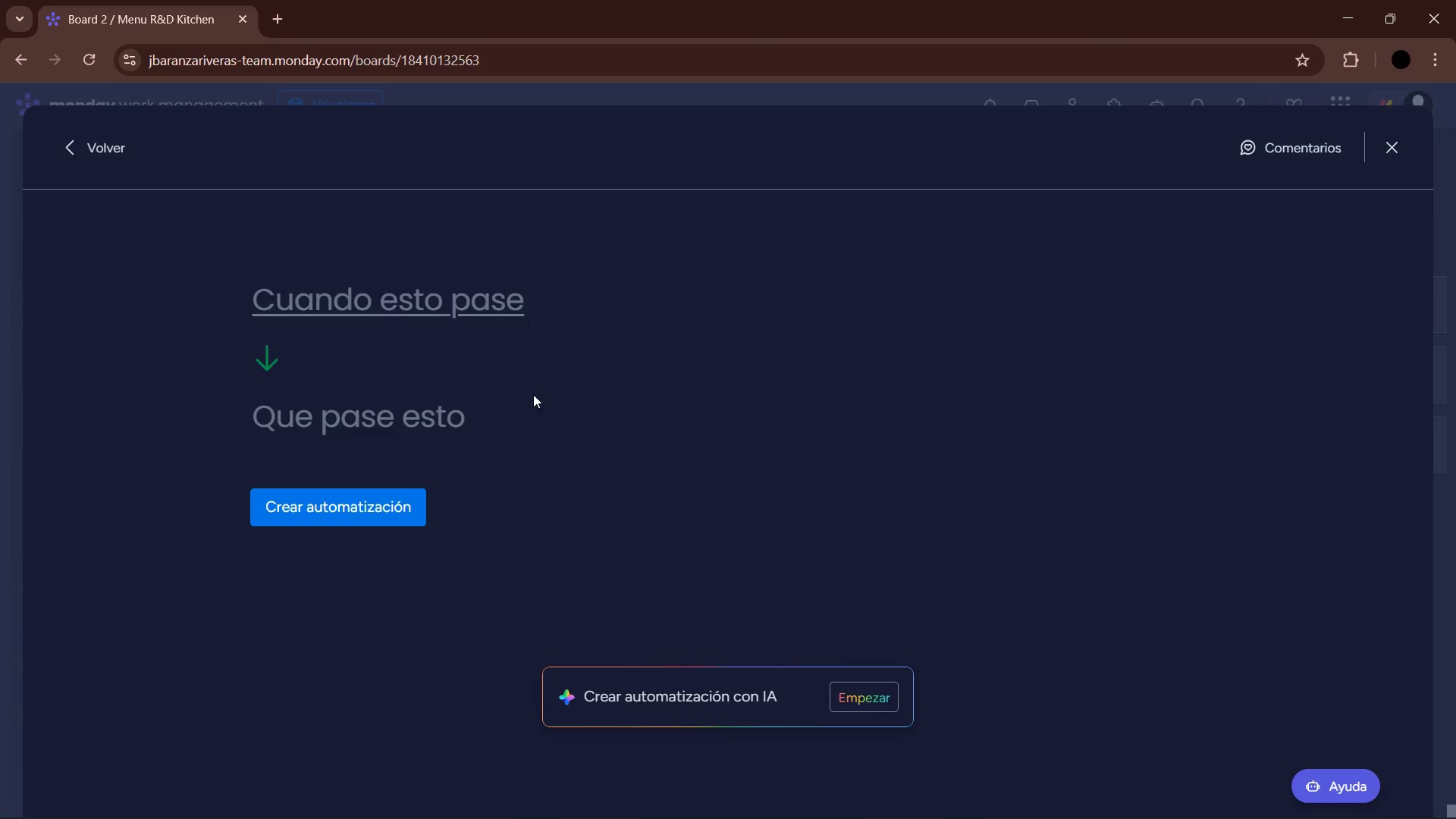 
left_click([422, 303])
 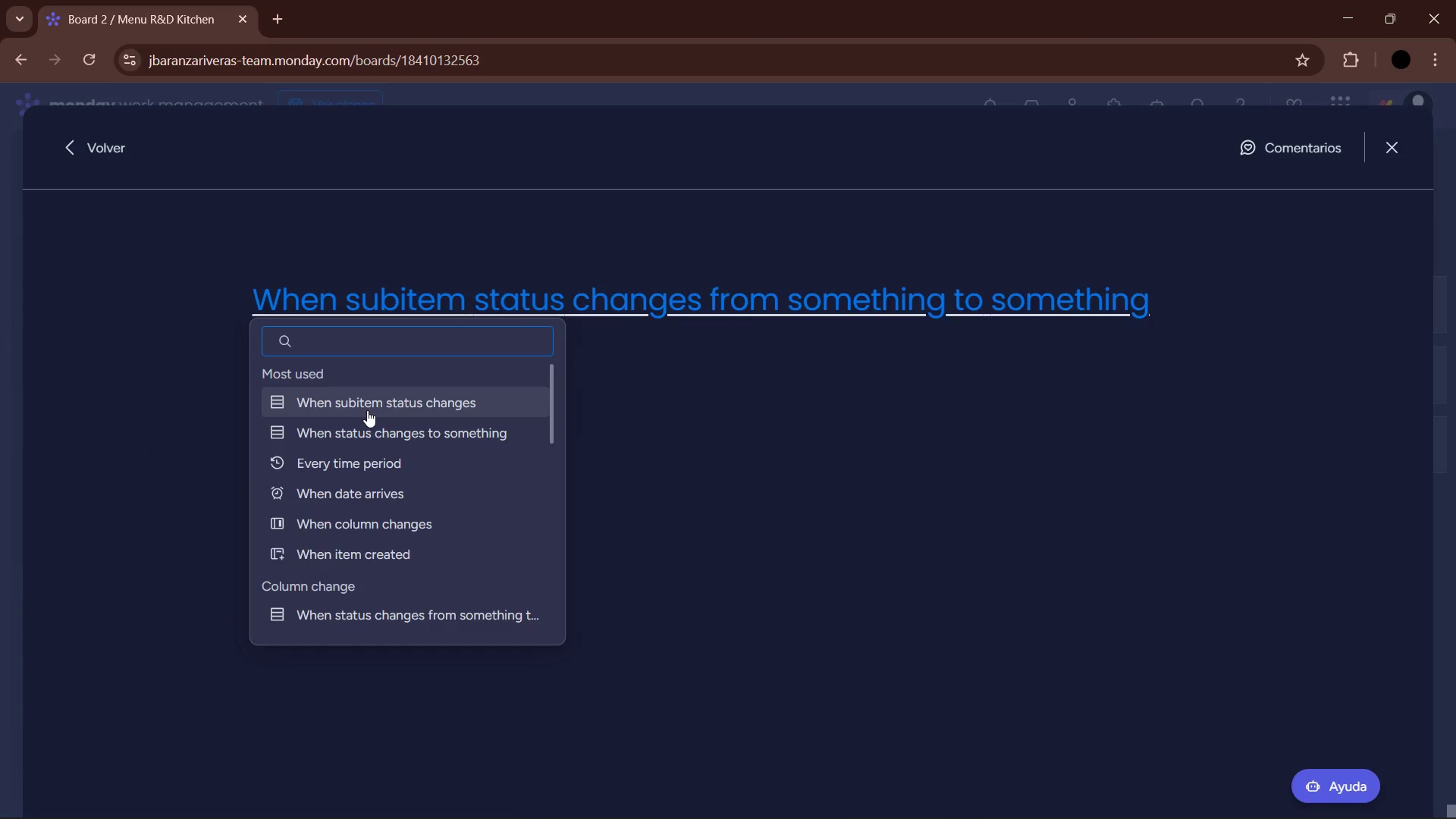 
left_click([370, 430])
 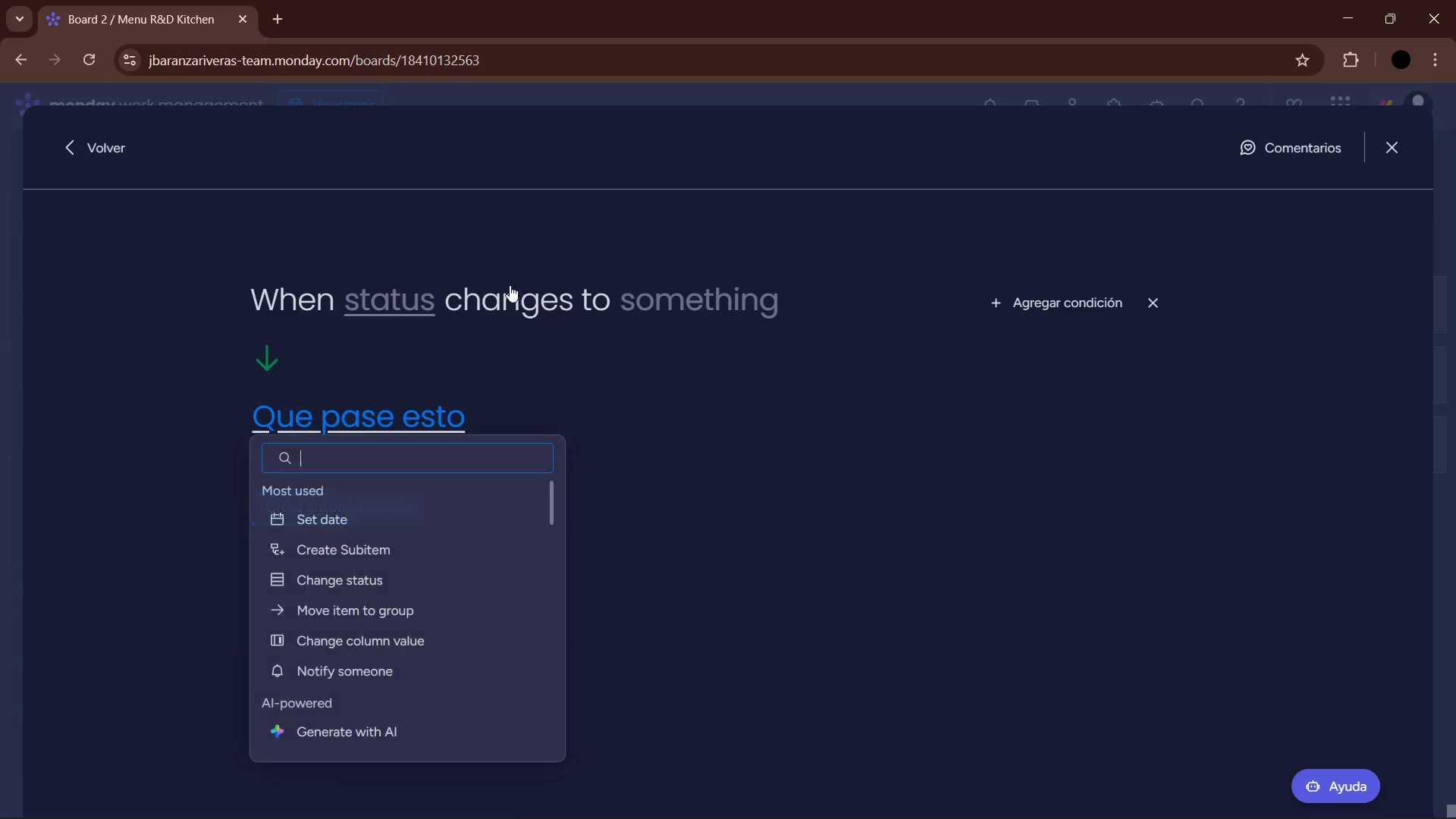 
left_click([401, 285])
 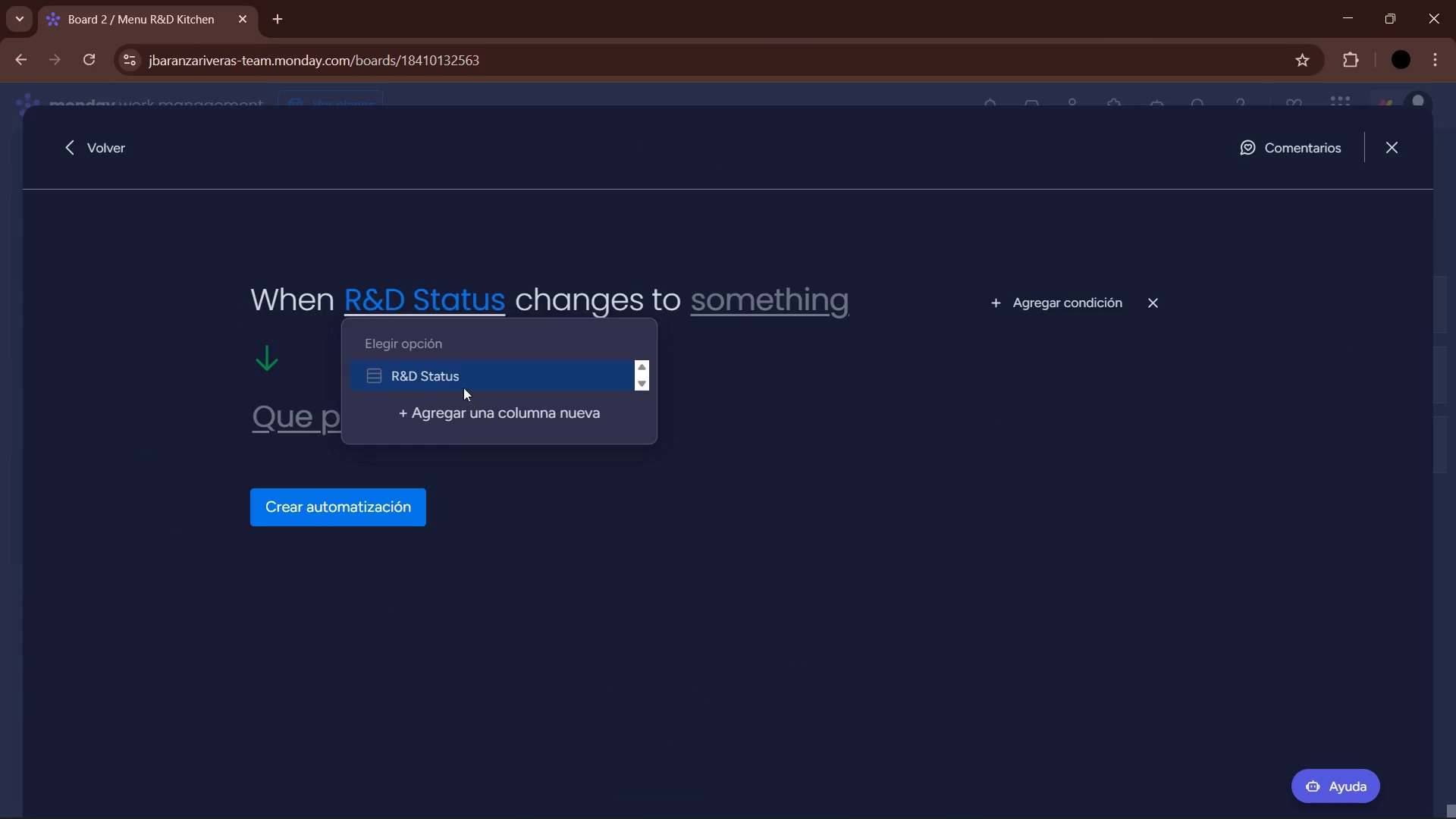 
double_click([767, 308])
 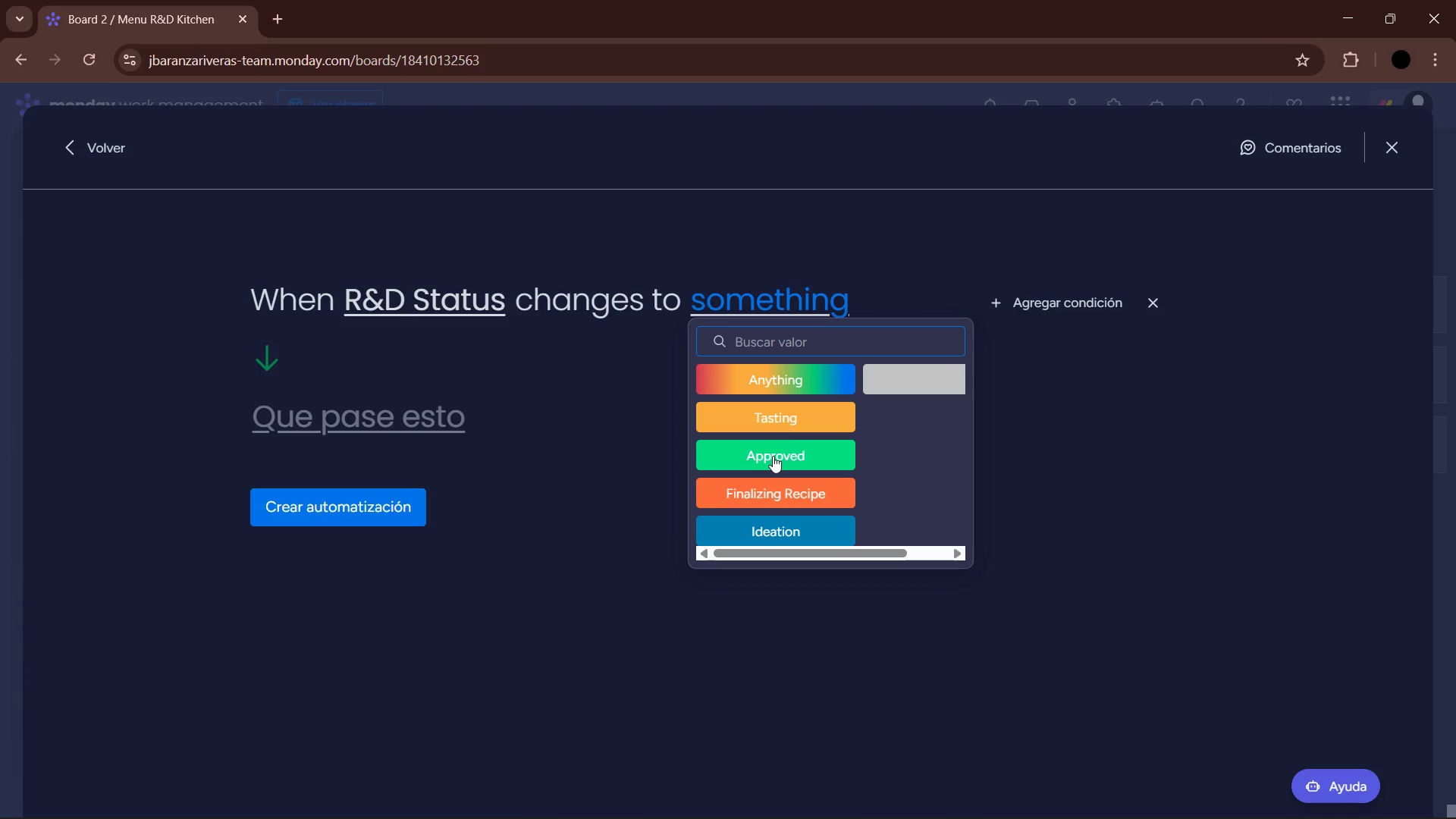 
left_click([773, 456])
 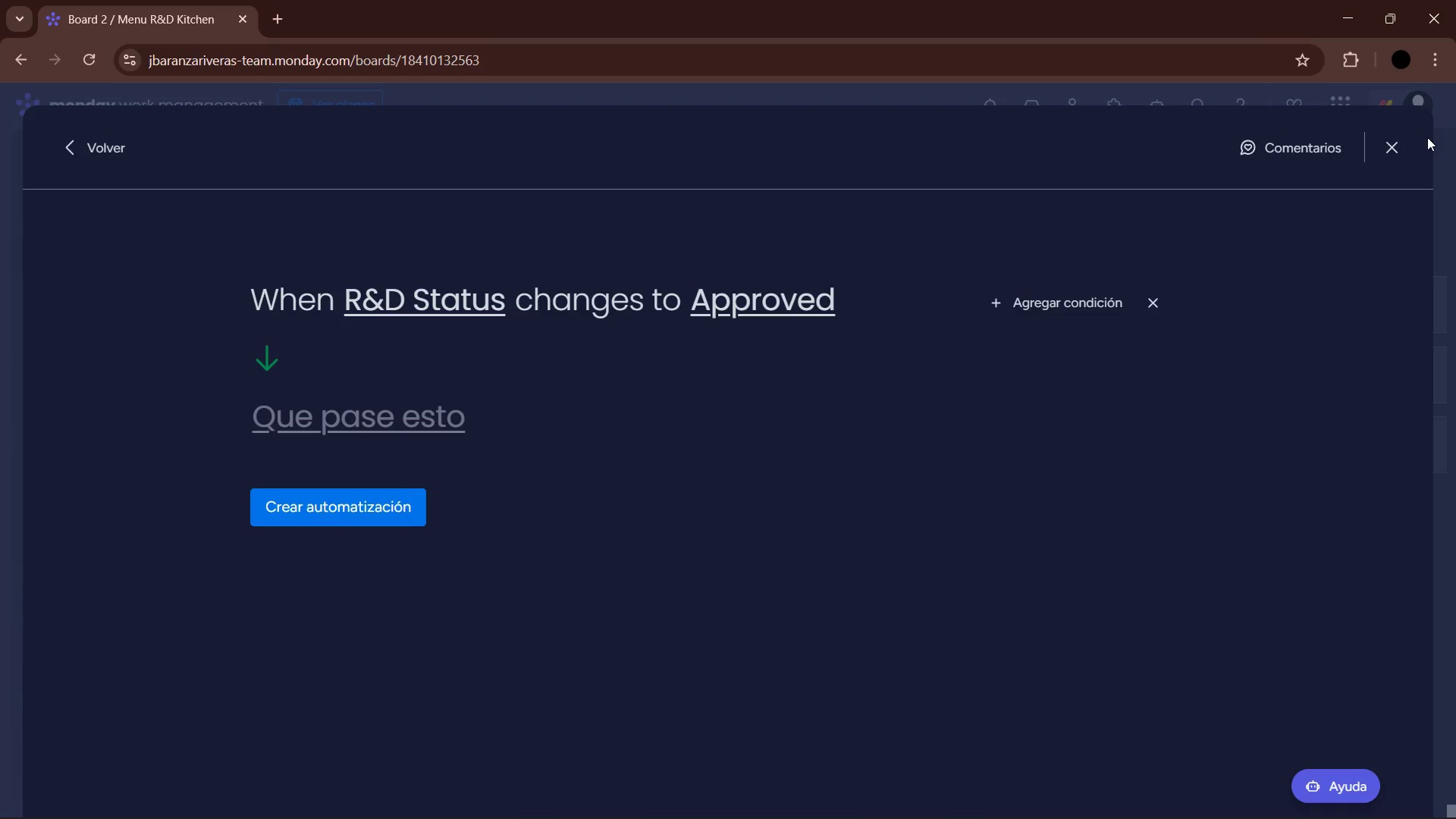 
left_click([434, 408])
 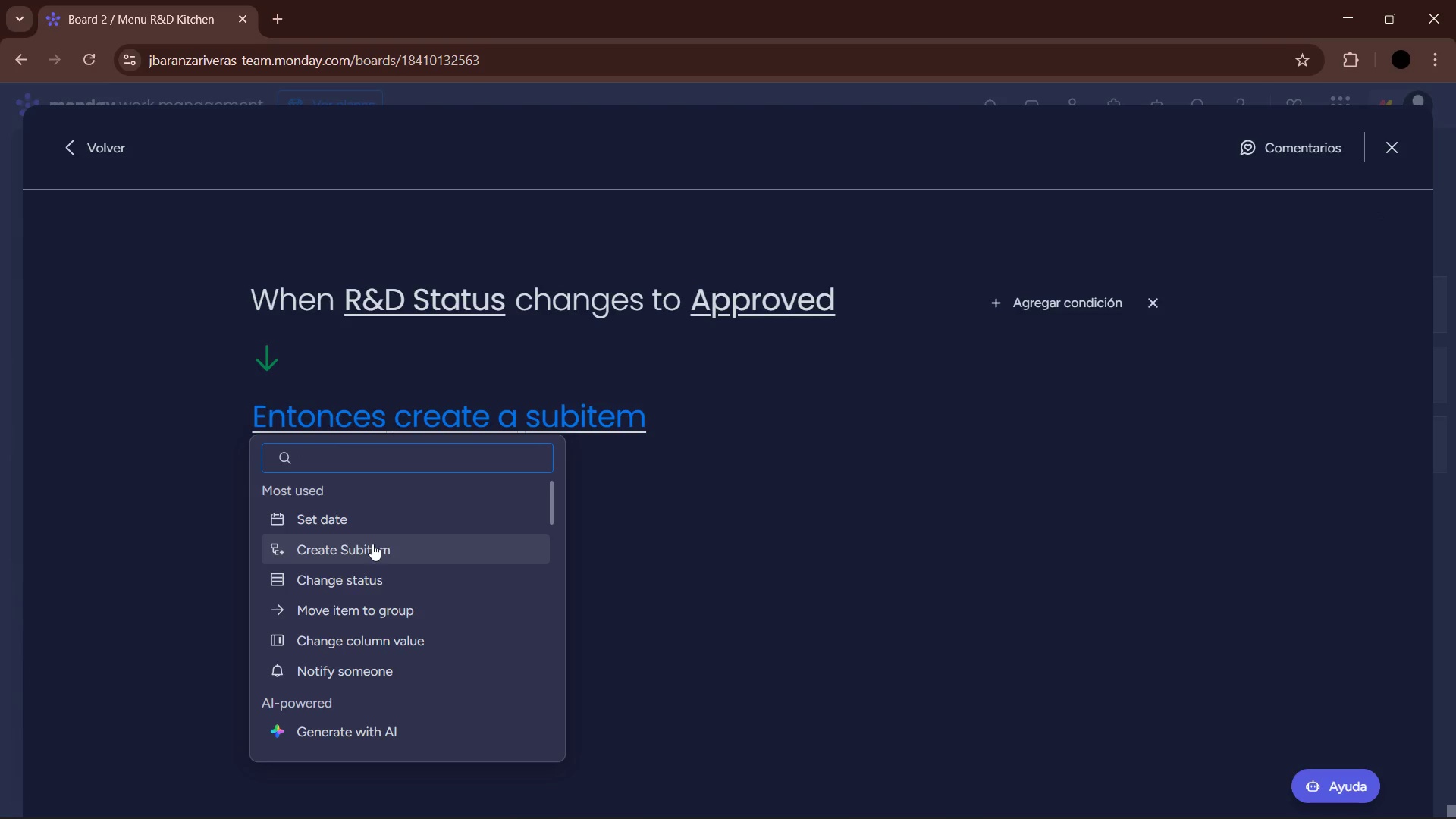 
left_click([369, 617])
 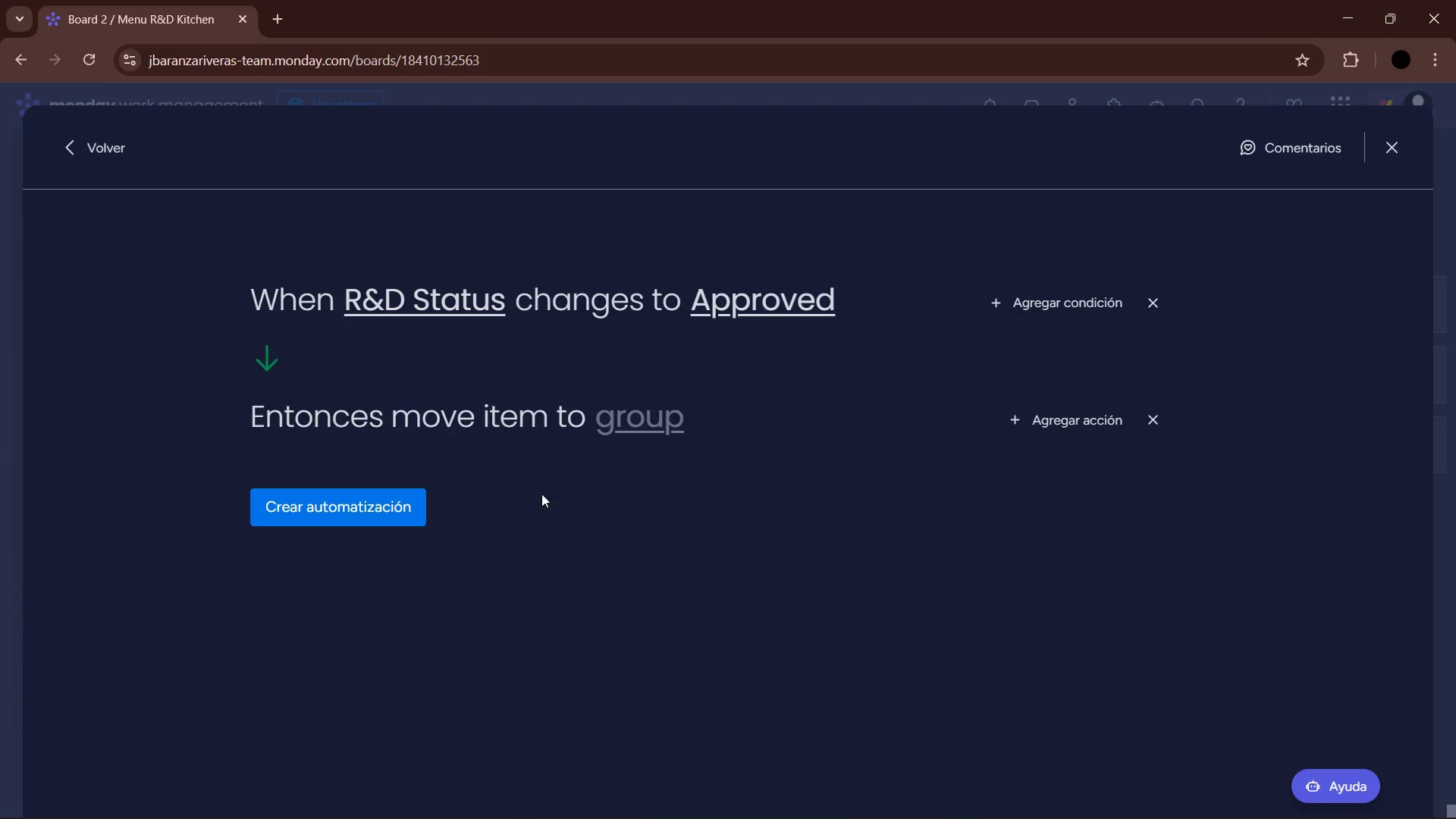 
mouse_move([652, 428])
 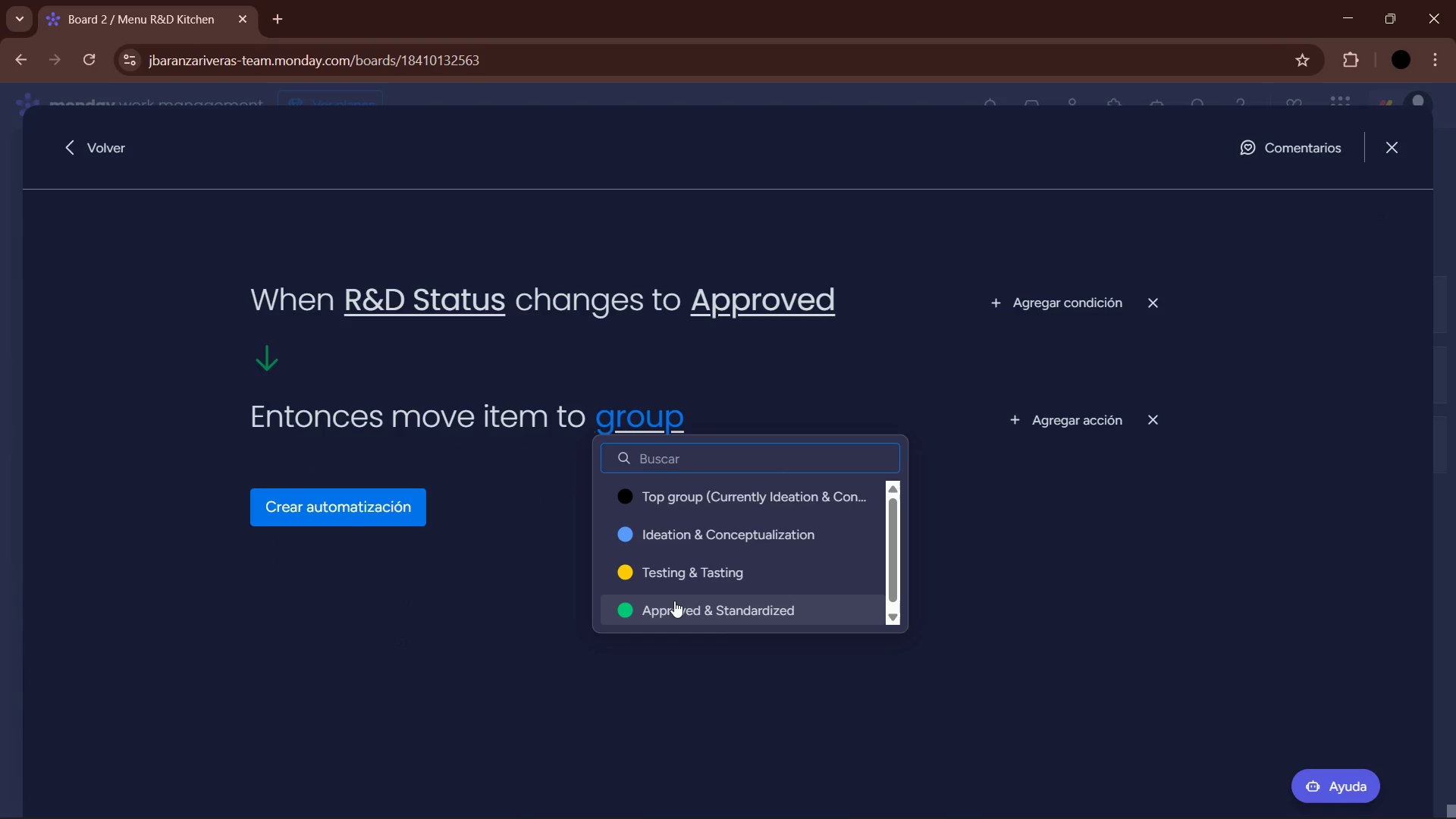 
left_click([674, 601])
 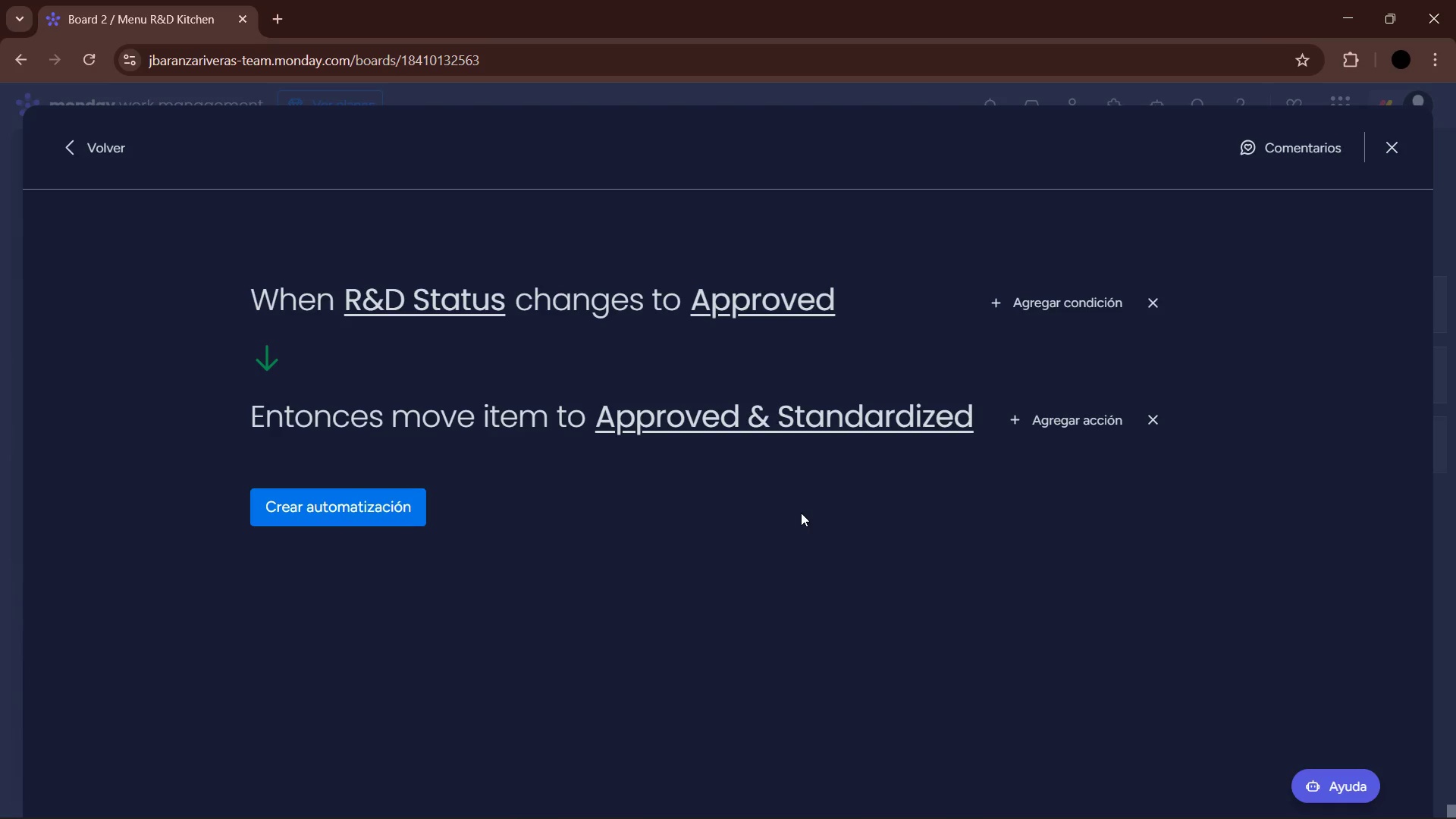 
wait(8.91)
 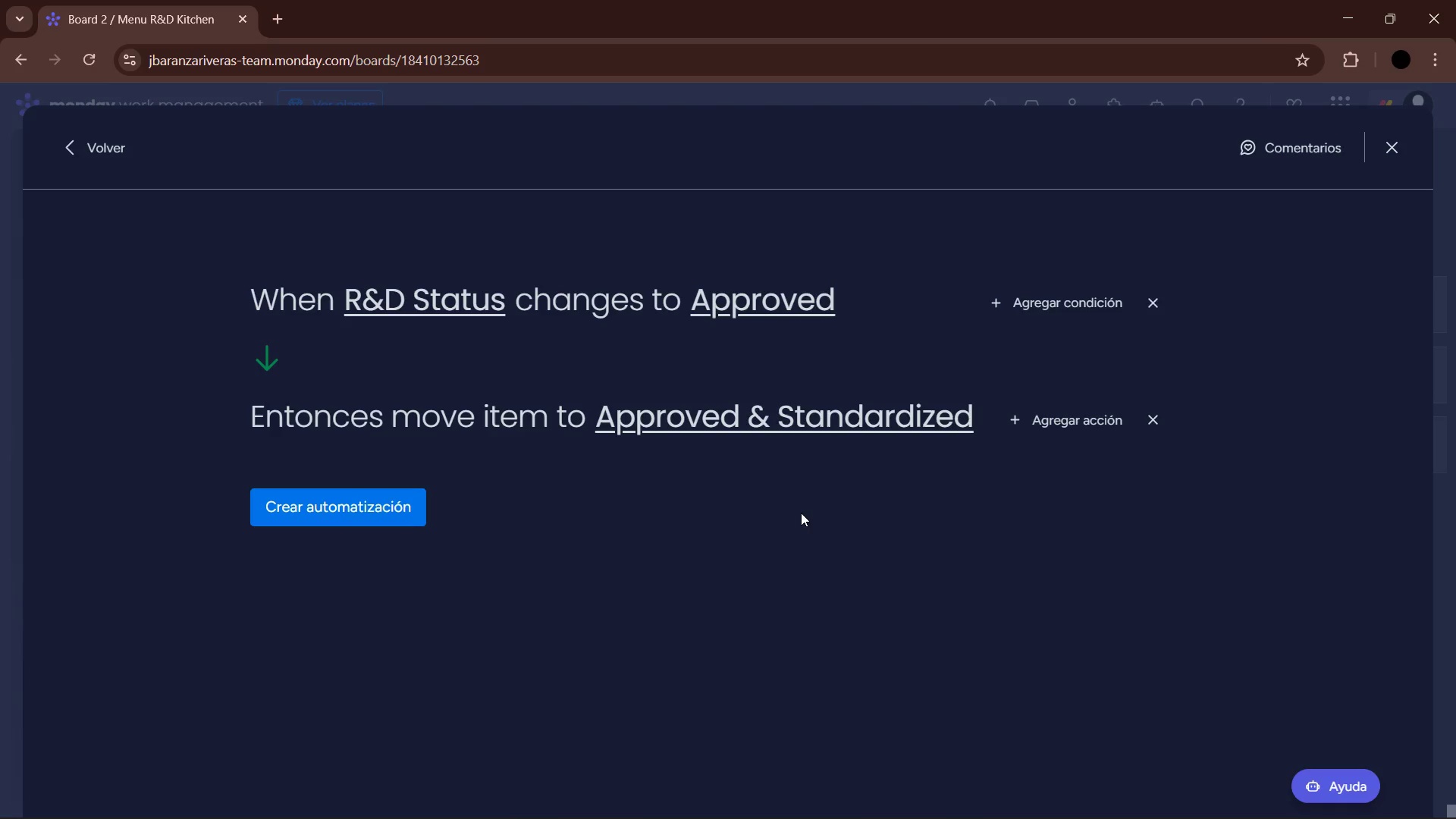 
left_click([349, 520])
 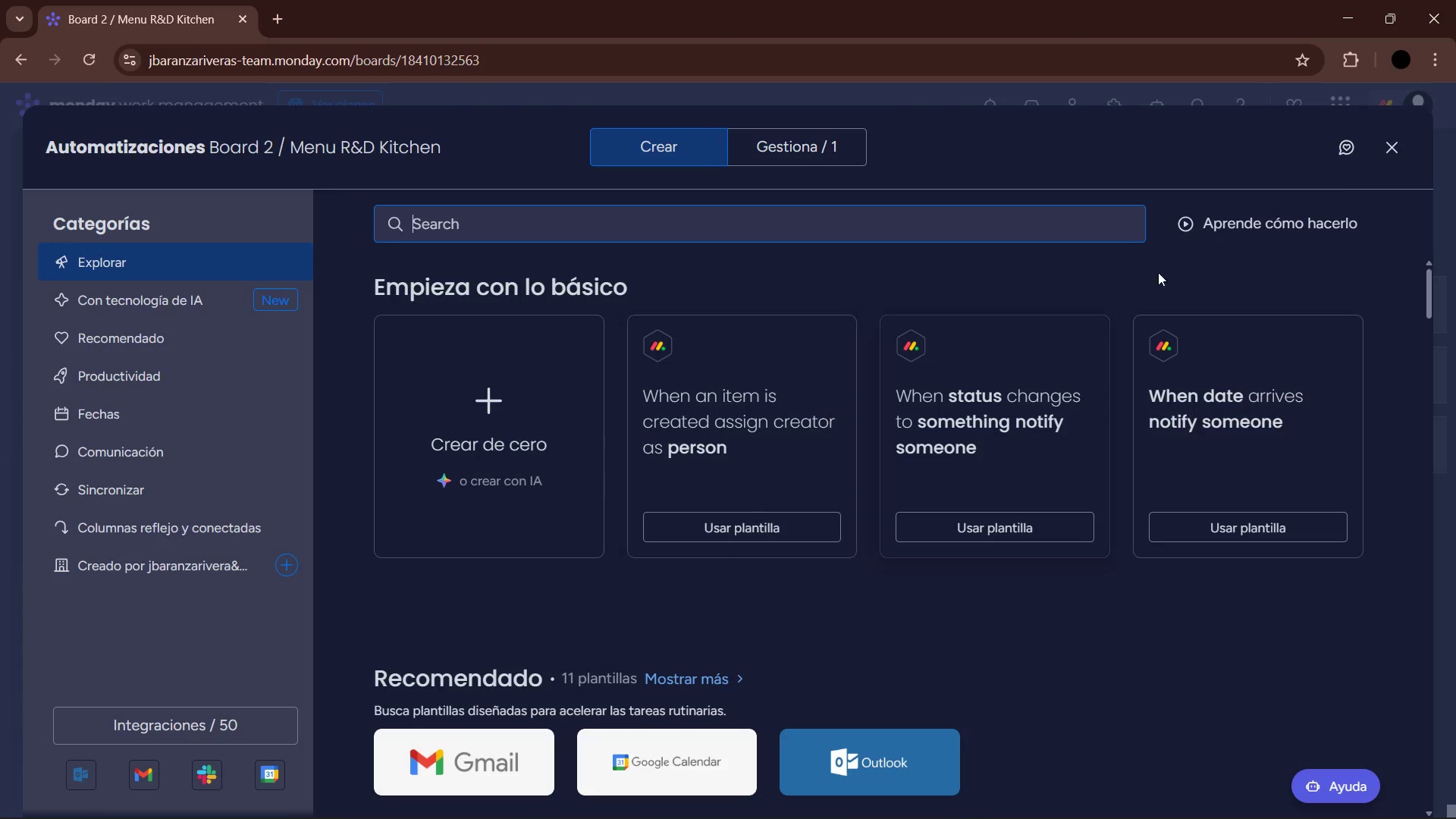 
left_click([1401, 146])
 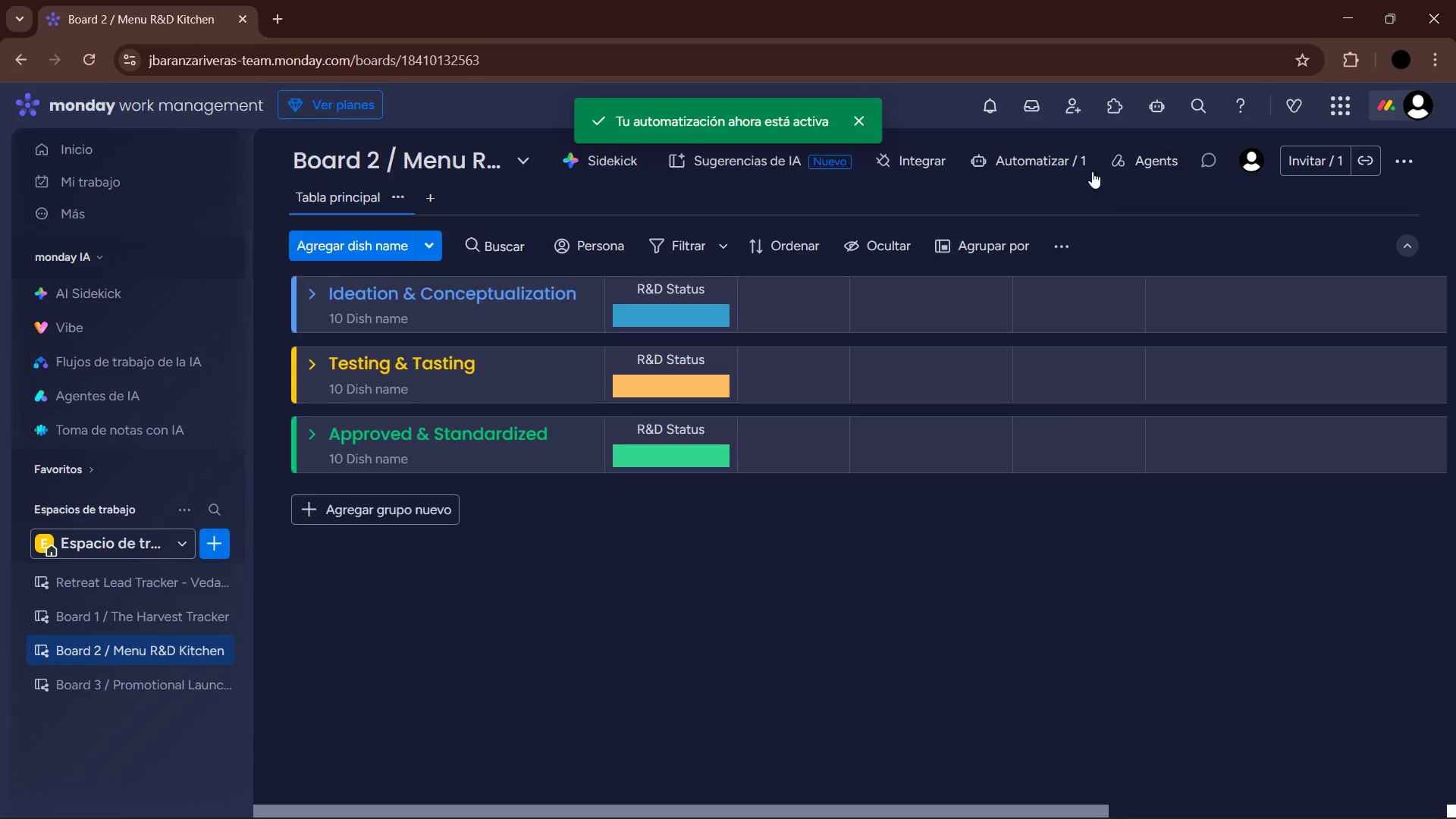 
left_click([1071, 164])
 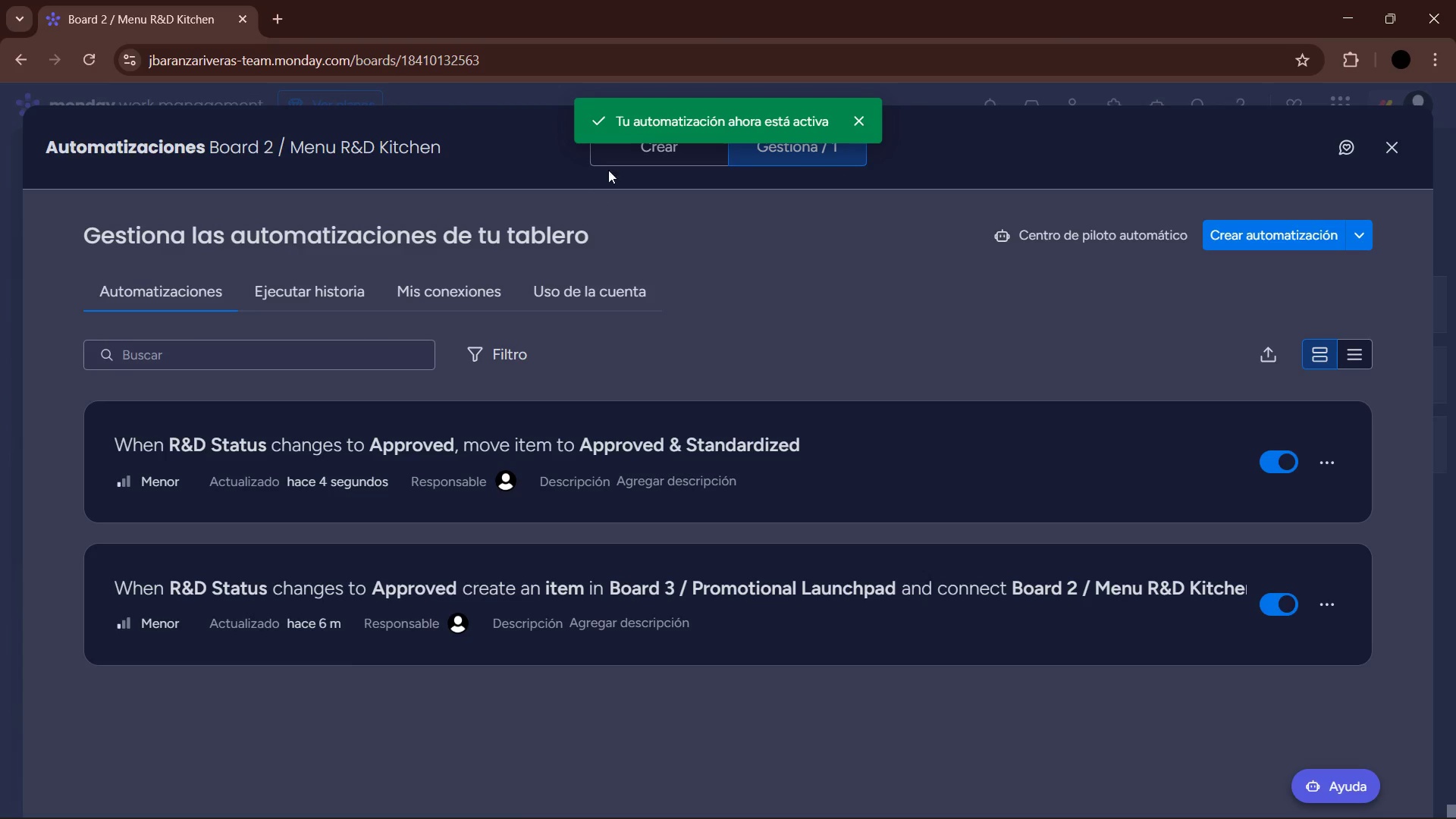 
left_click([648, 158])
 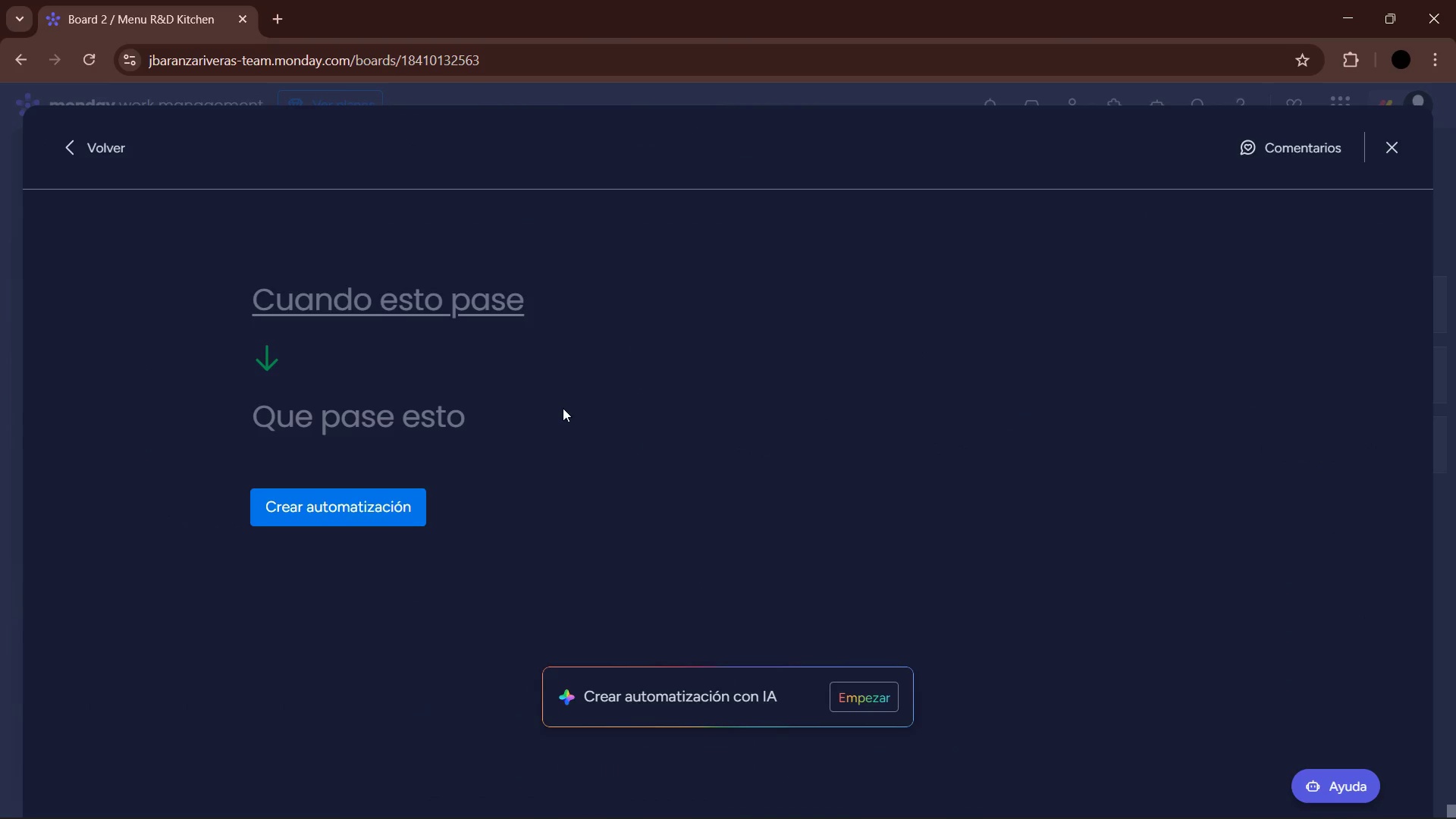 
left_click([426, 296])
 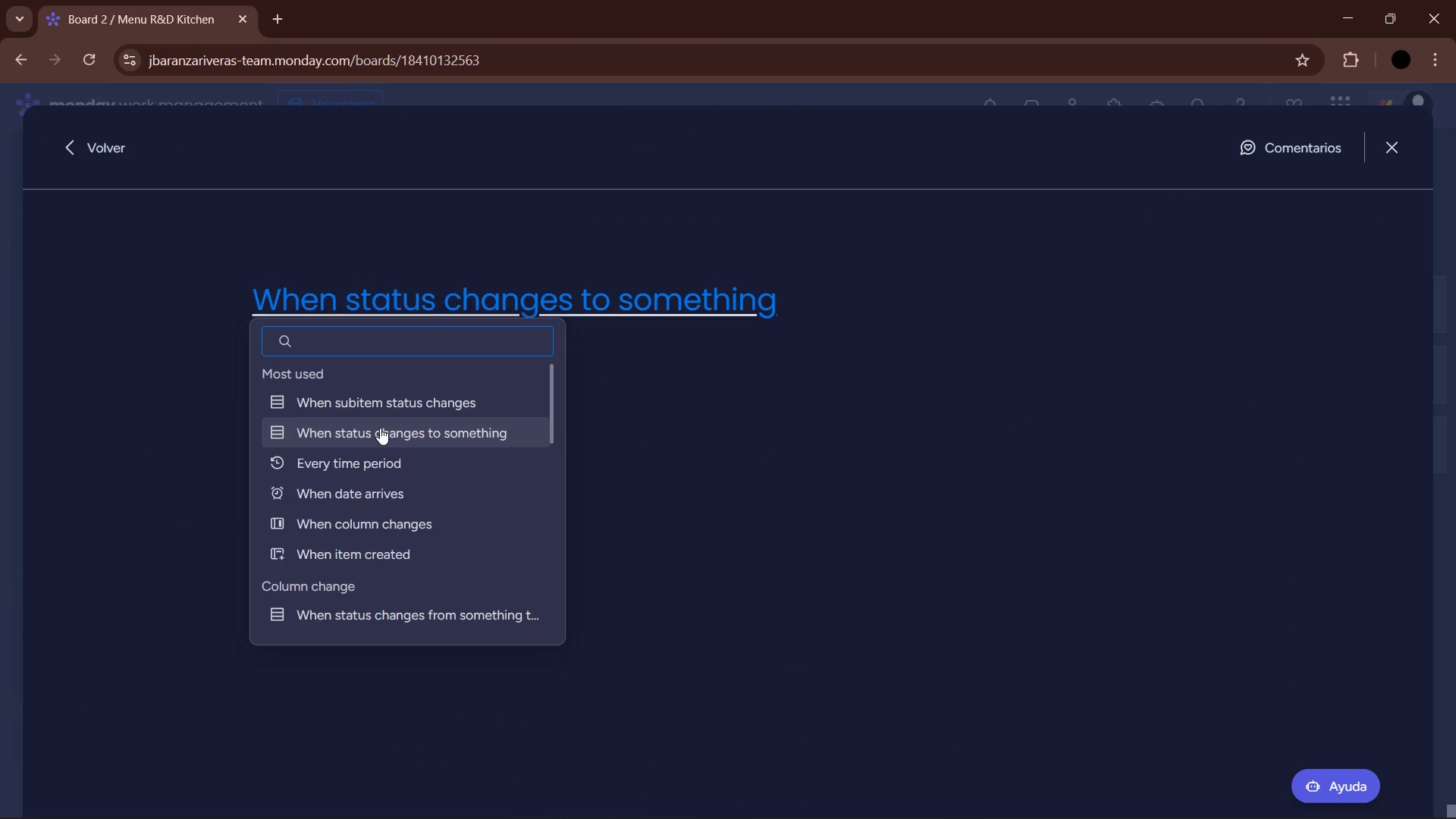 
left_click([380, 428])
 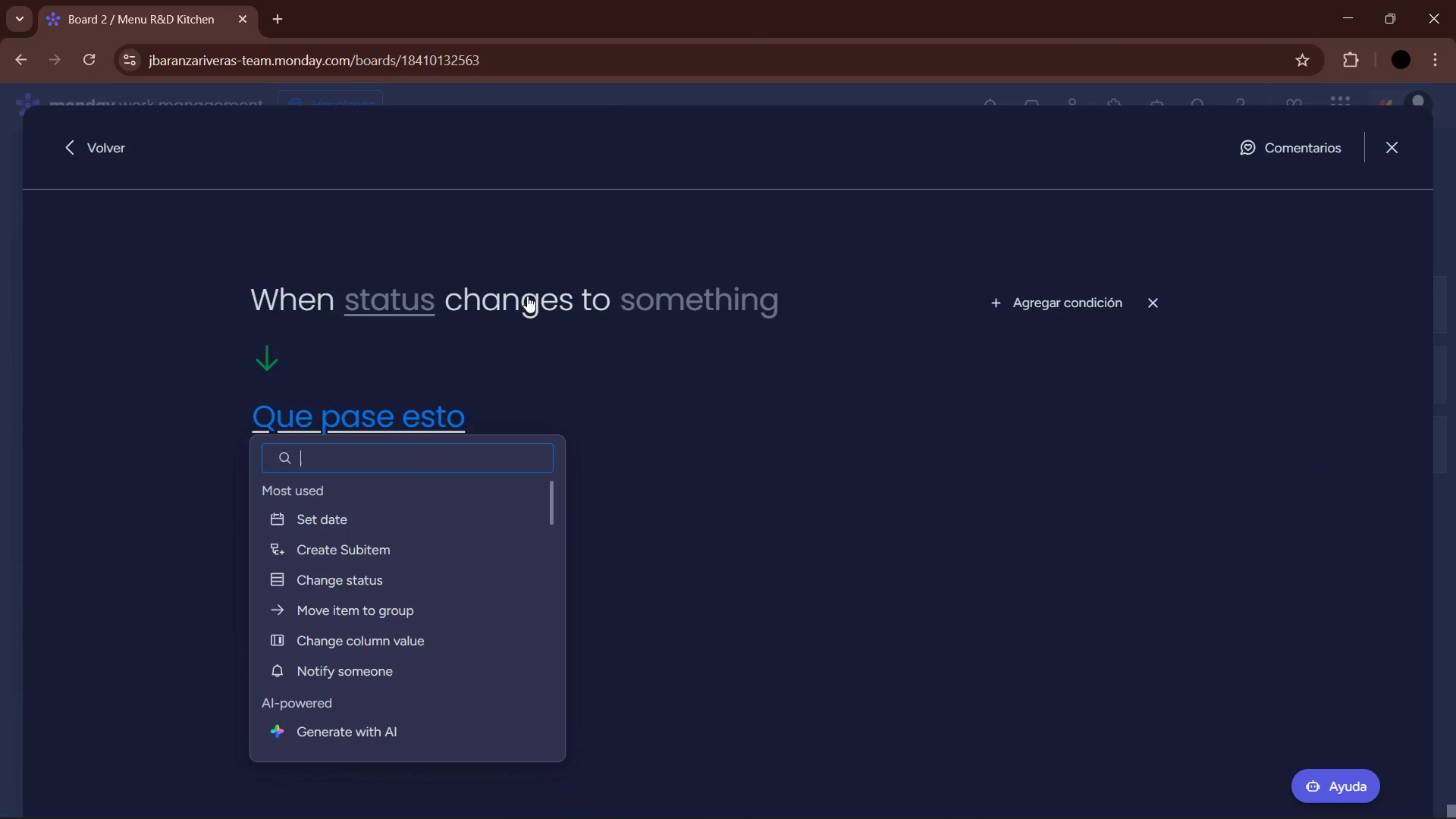 
left_click([393, 289])
 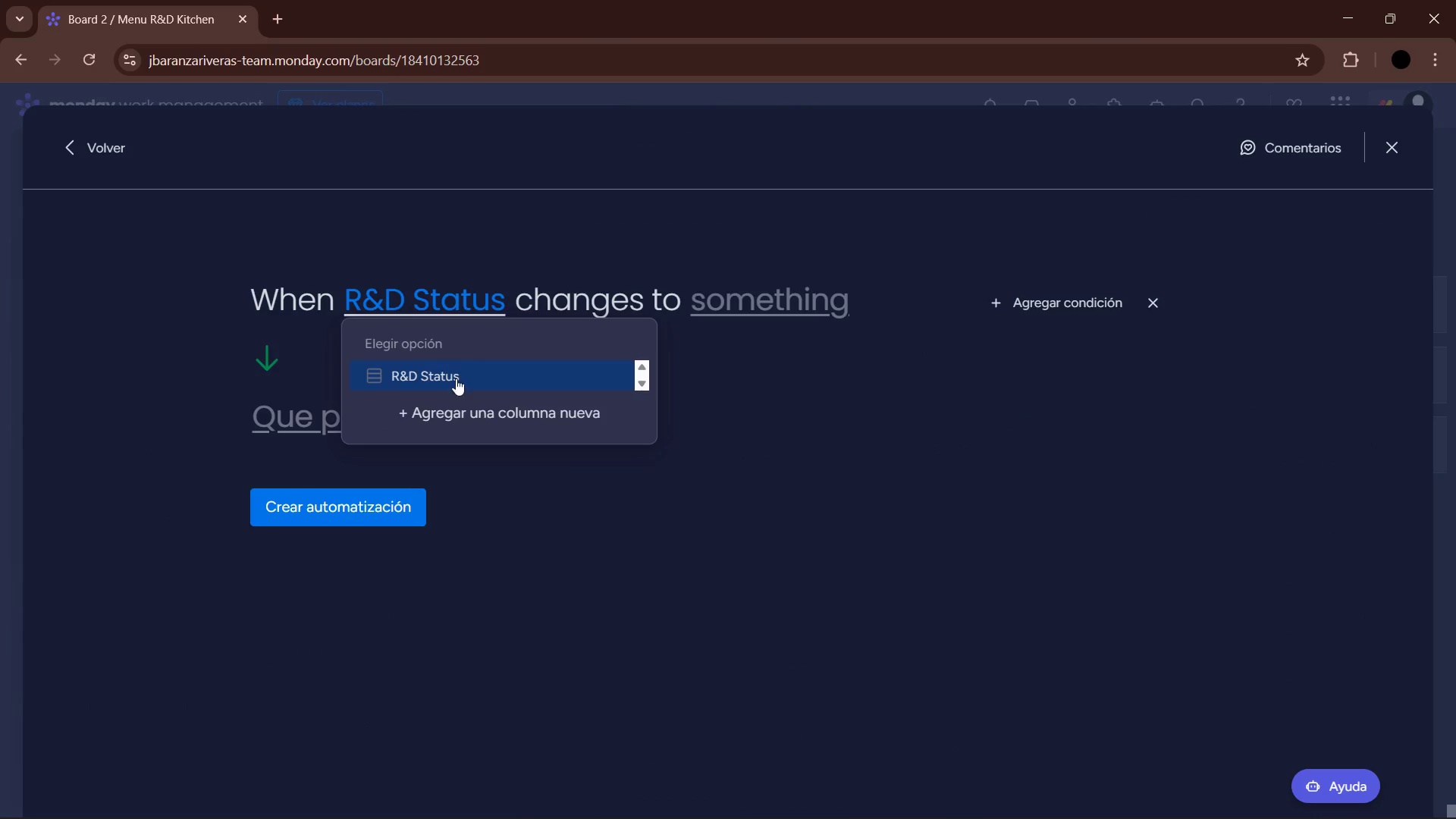 
double_click([794, 315])
 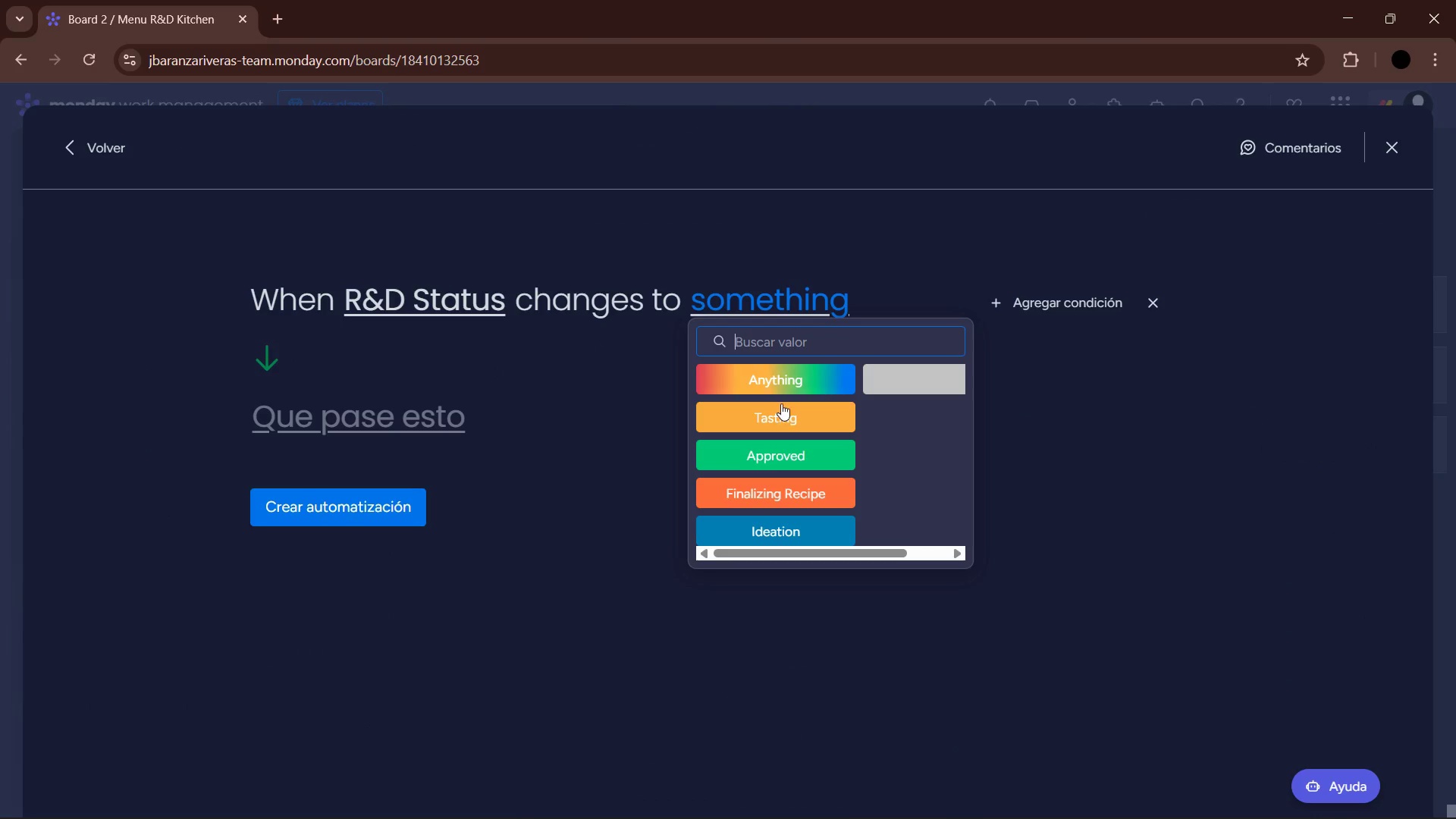 
left_click([784, 408])
 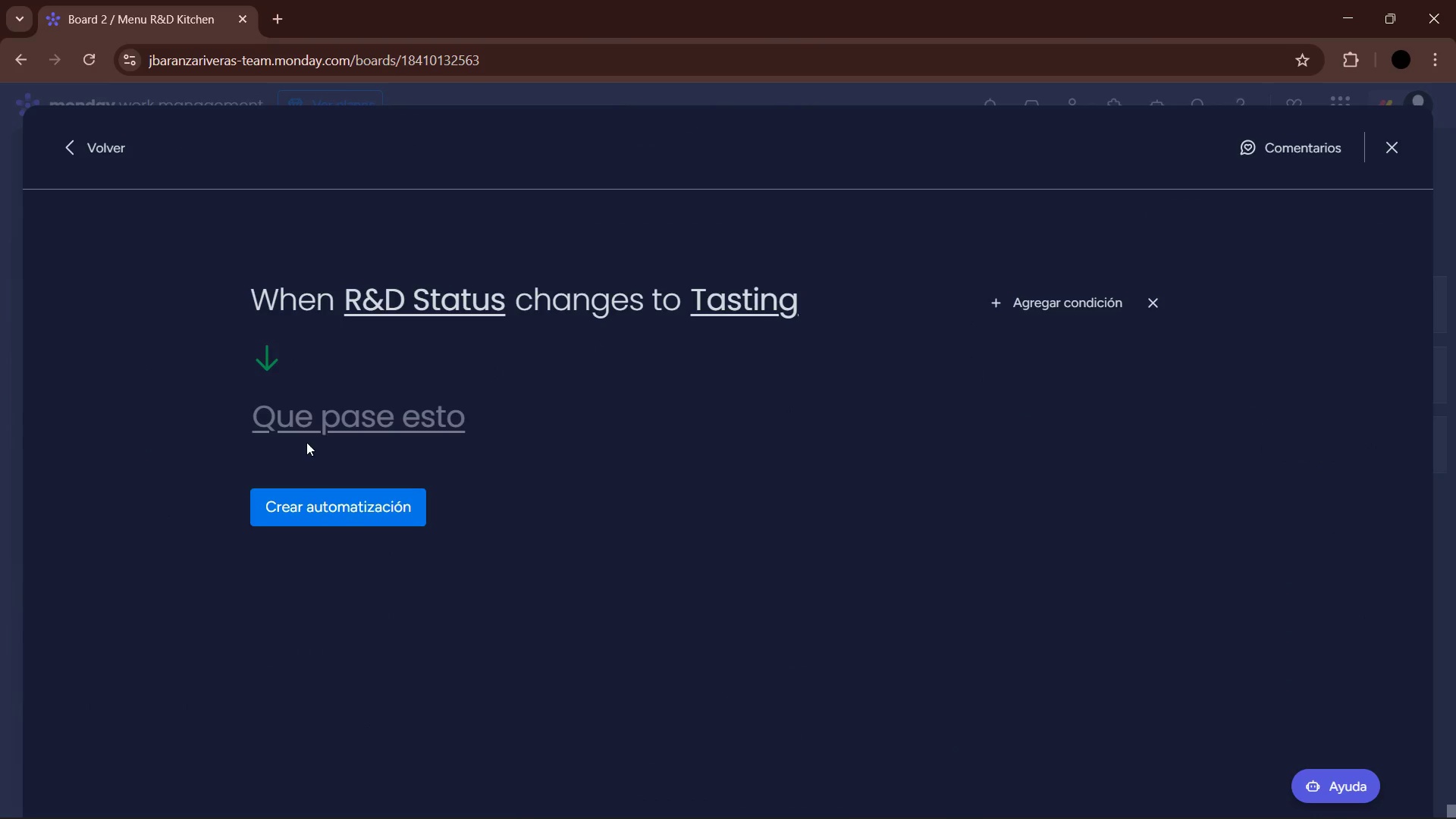 
left_click([325, 422])
 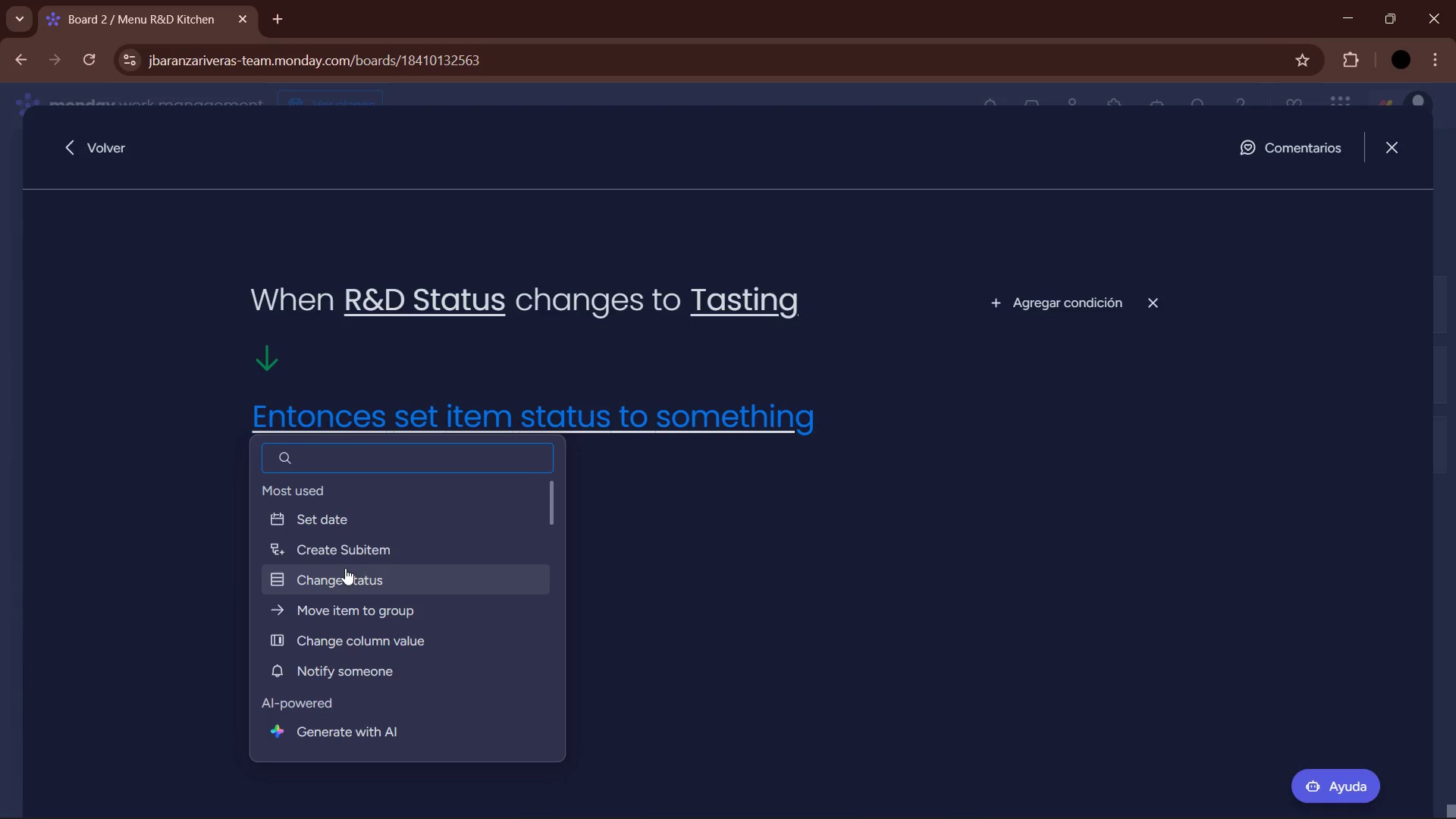 
left_click([352, 611])
 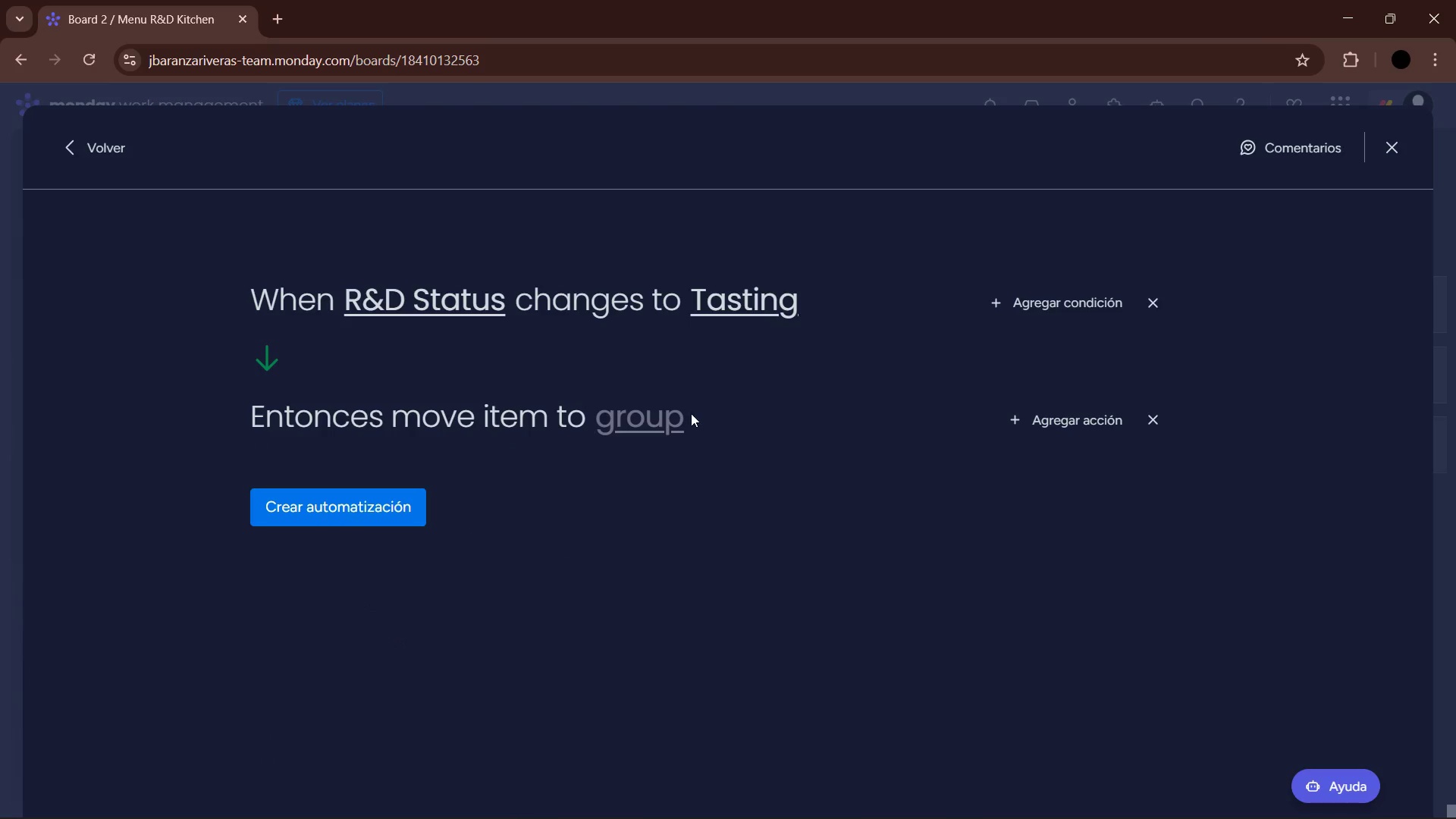 
left_click([662, 419])
 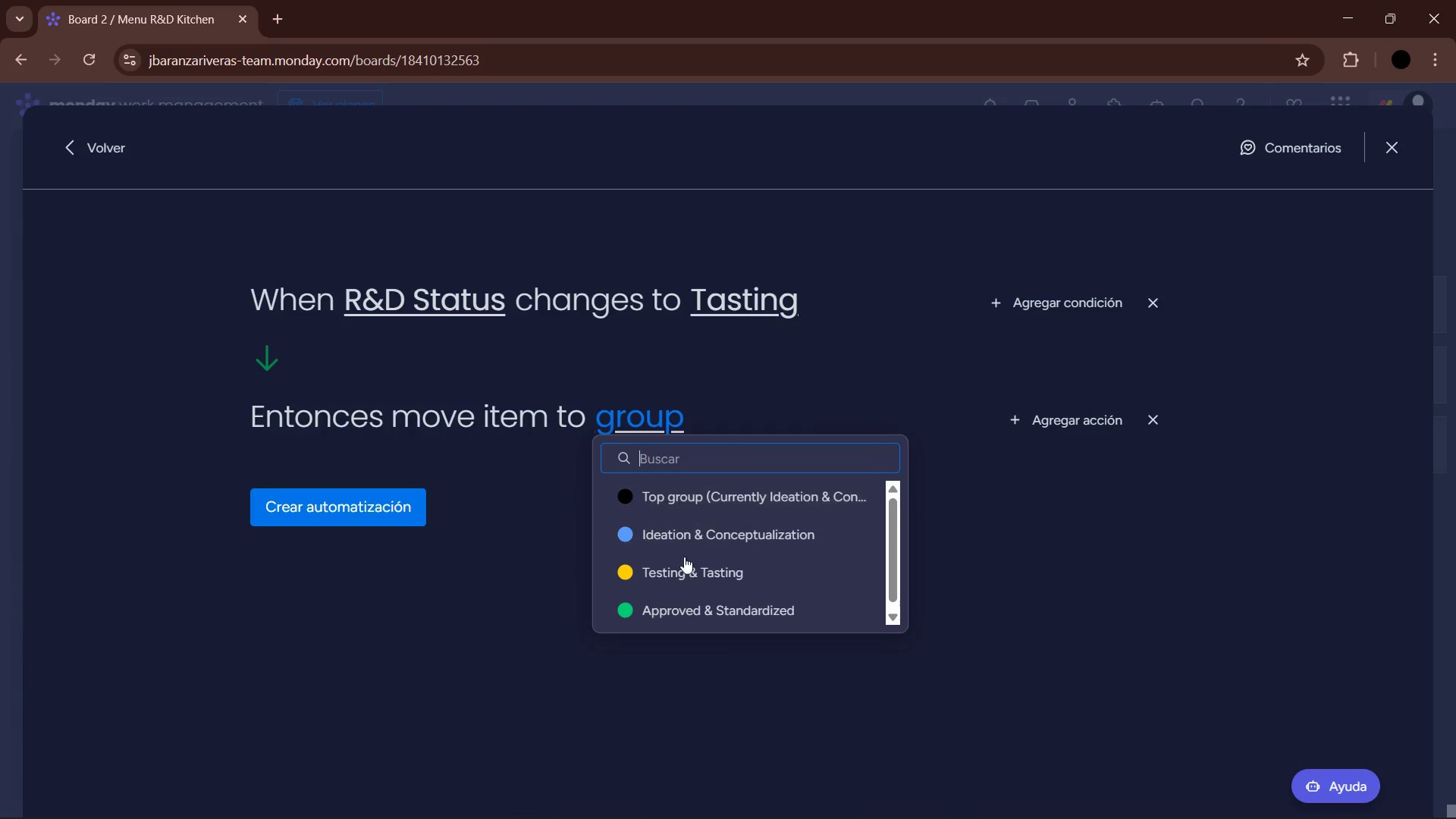 
left_click([682, 567])
 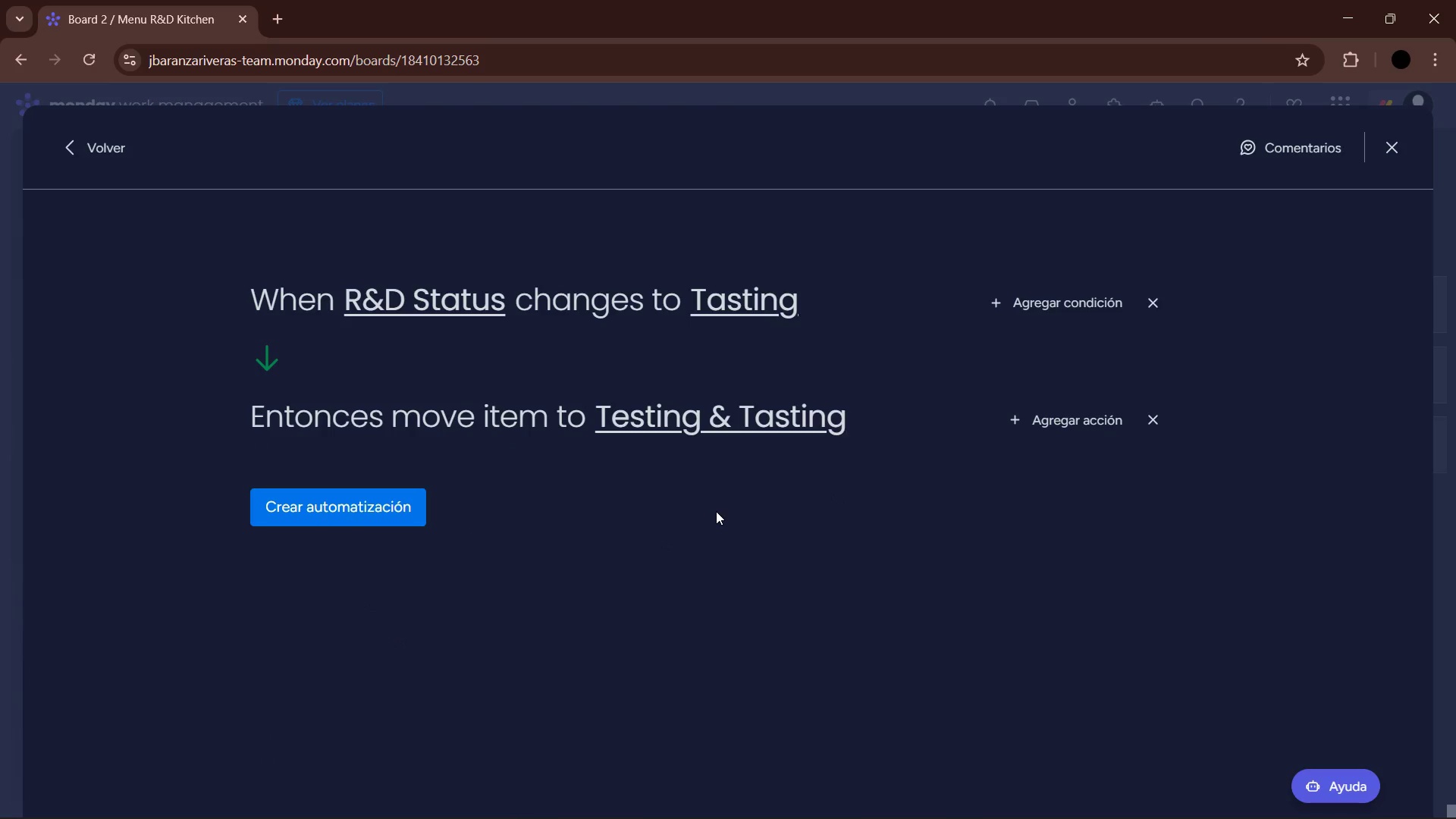 
wait(8.27)
 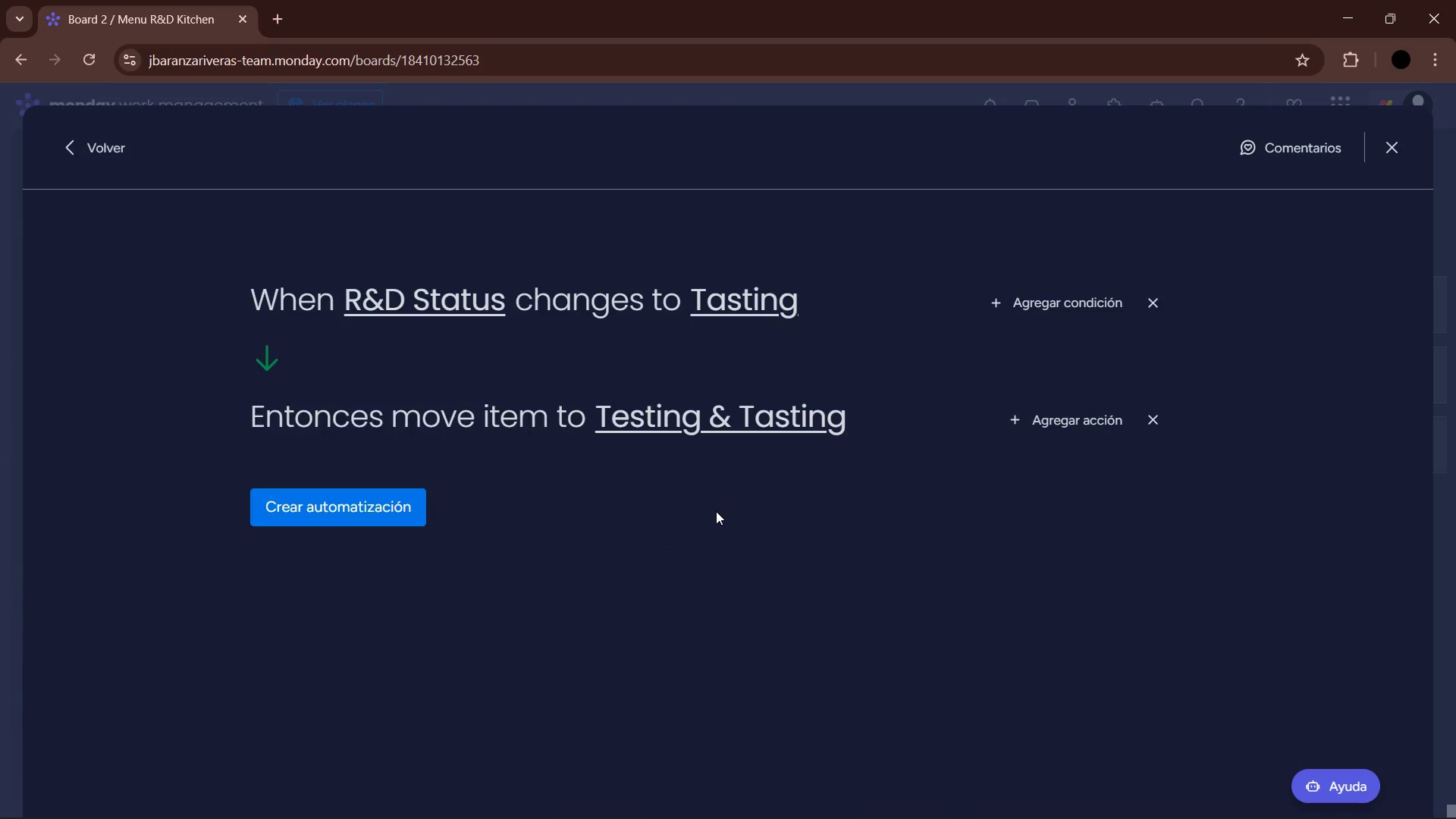 
left_click([355, 519])
 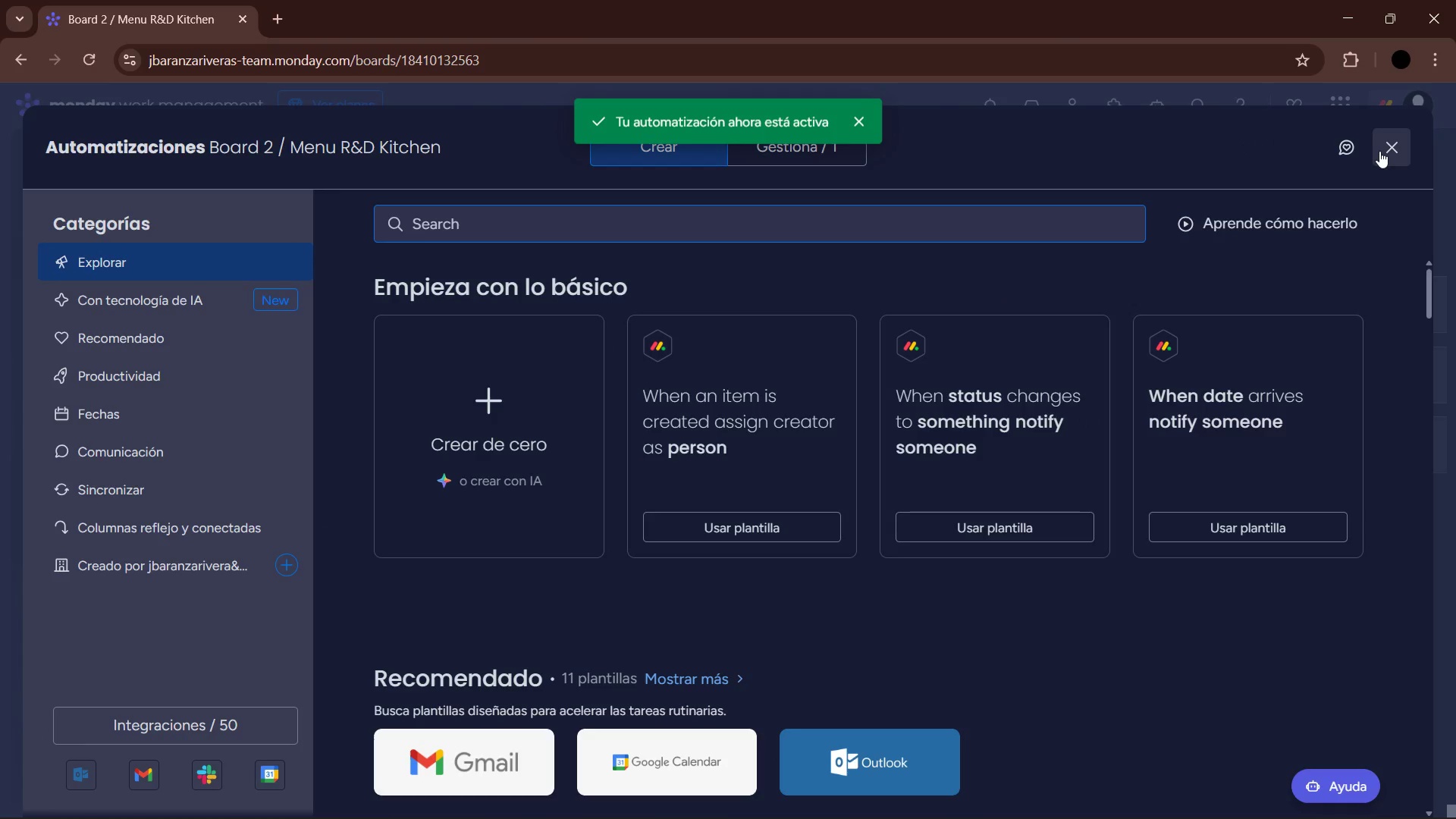 
left_click([1380, 152])
 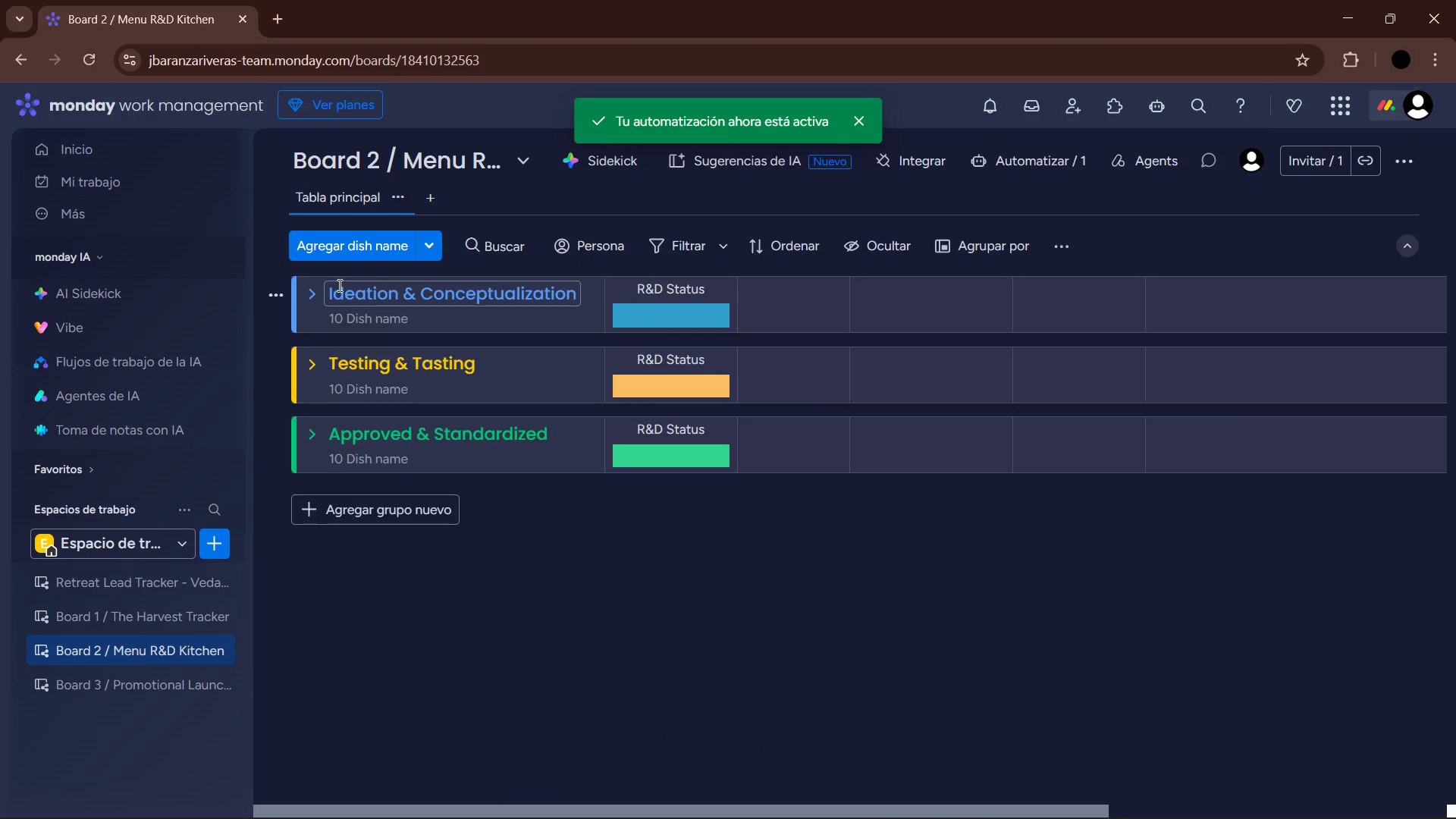 
double_click([308, 294])
 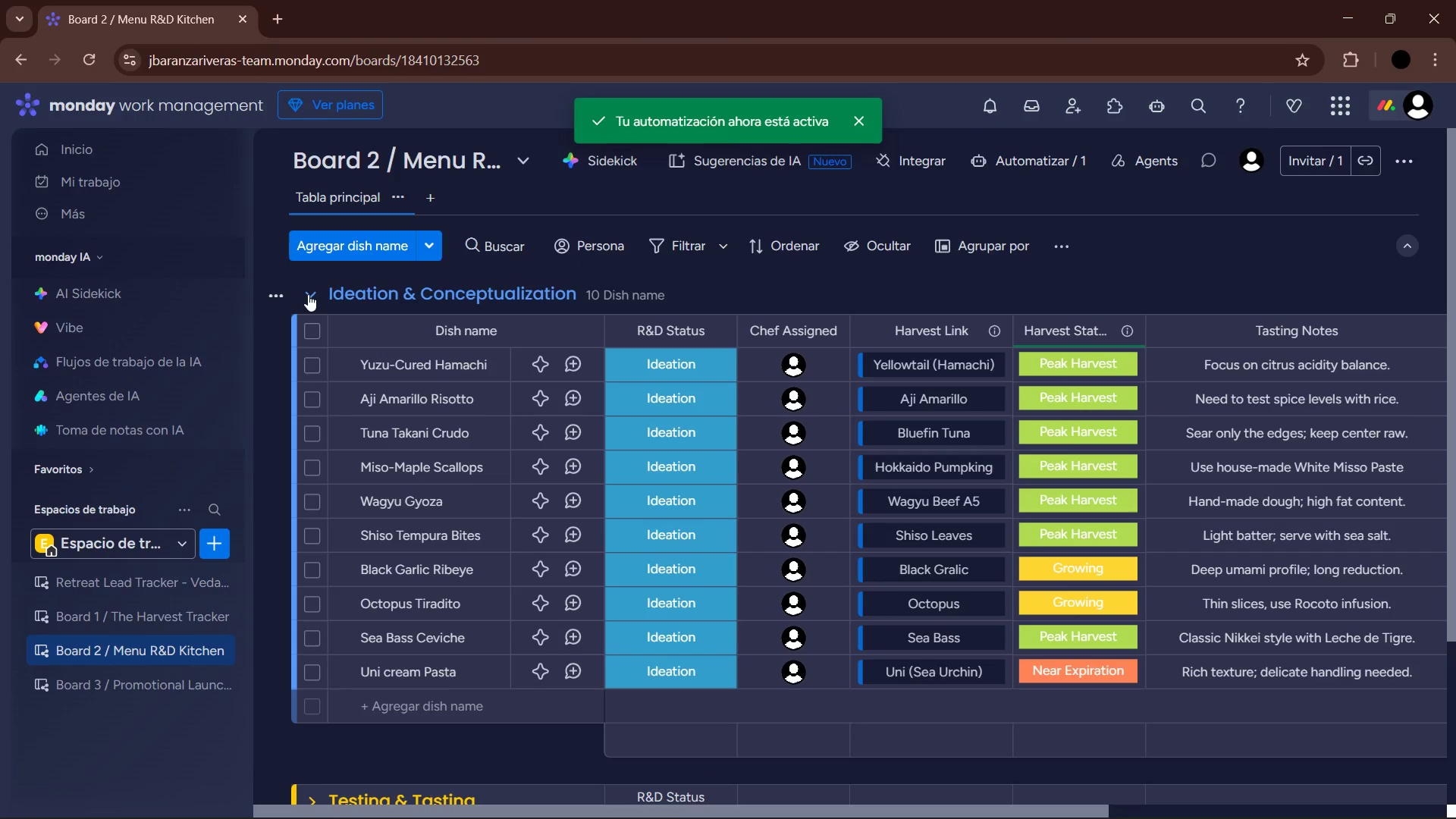 
left_click([308, 294])
 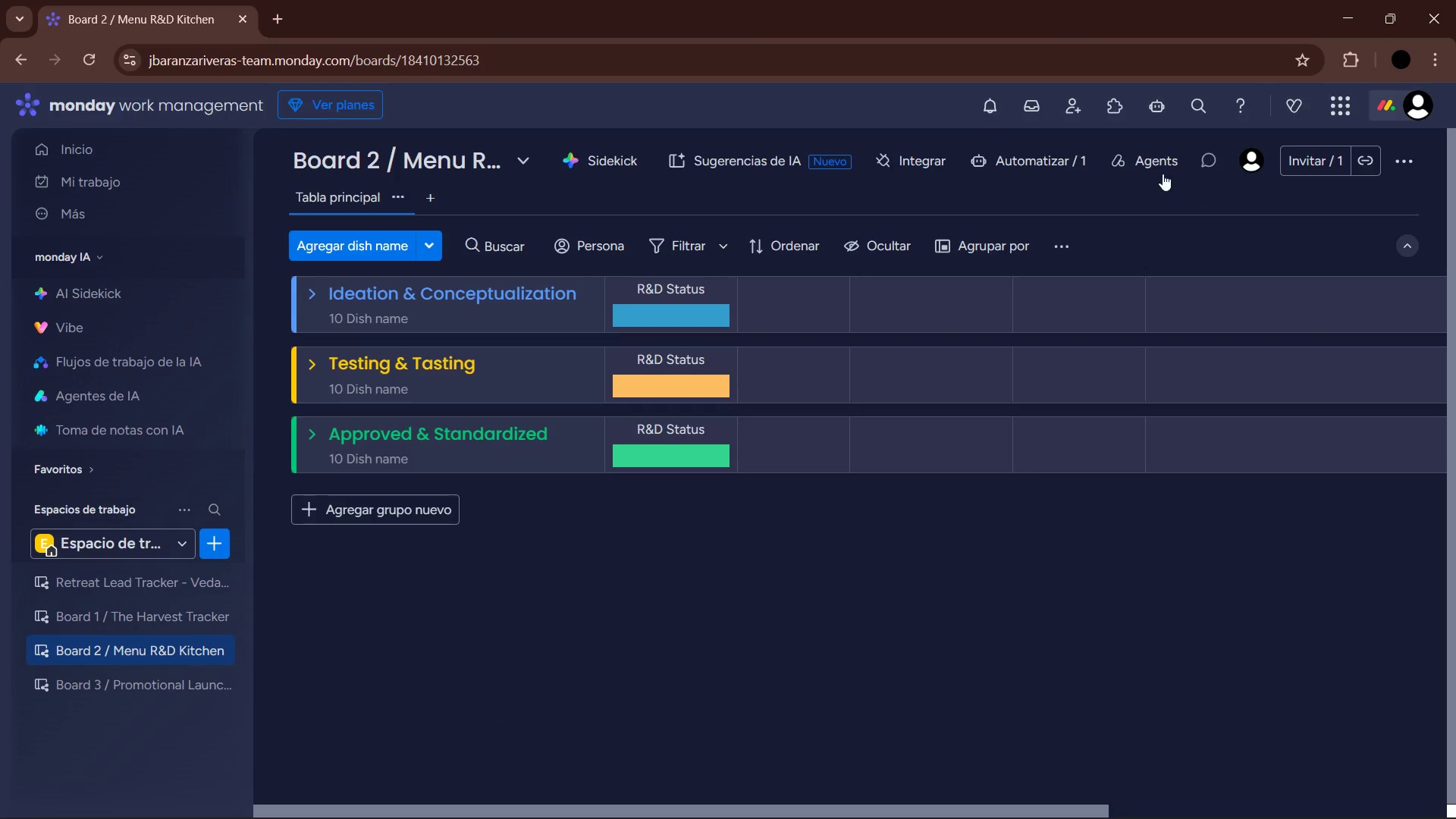 
left_click([996, 168])
 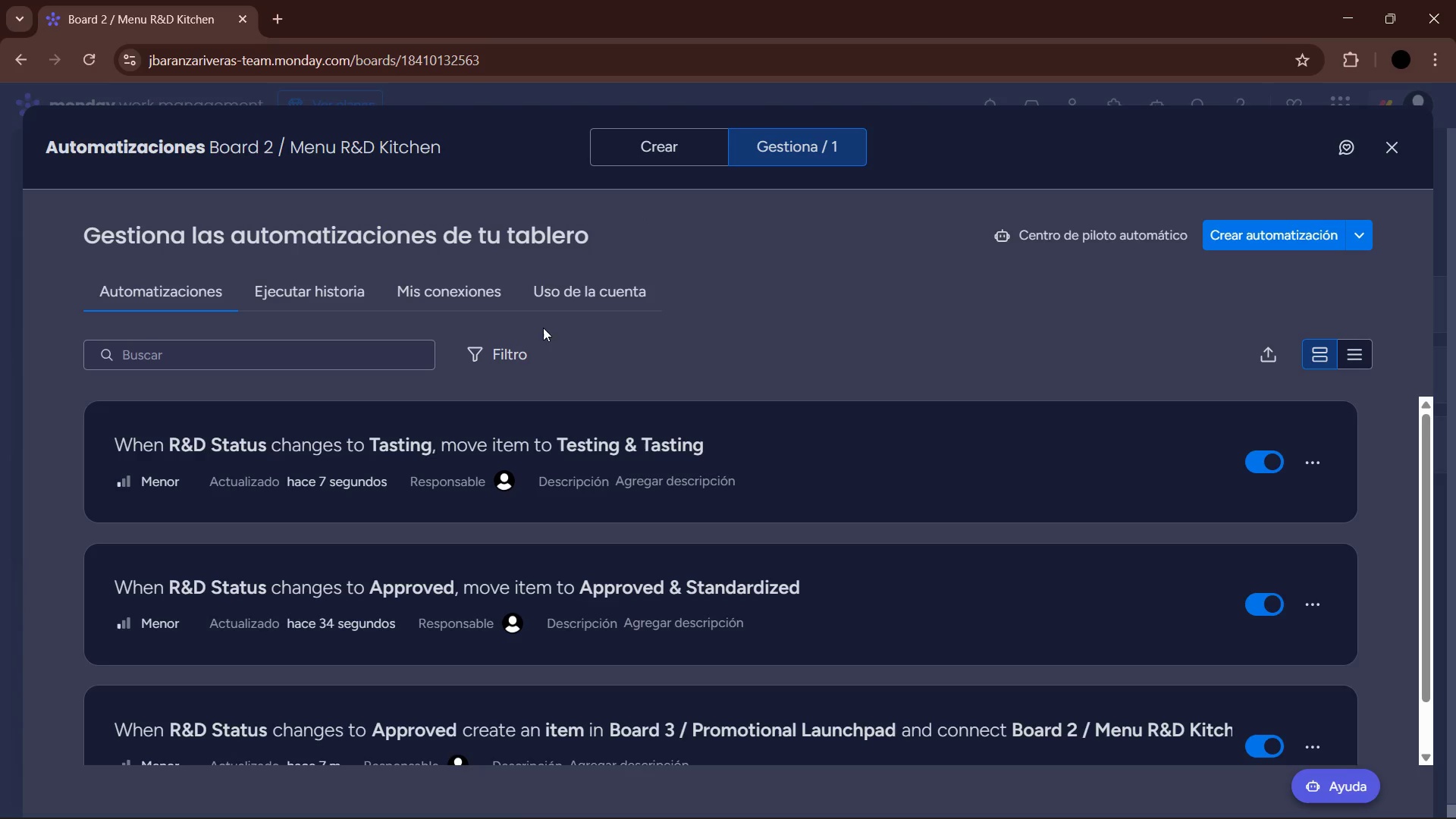 
left_click([698, 149])
 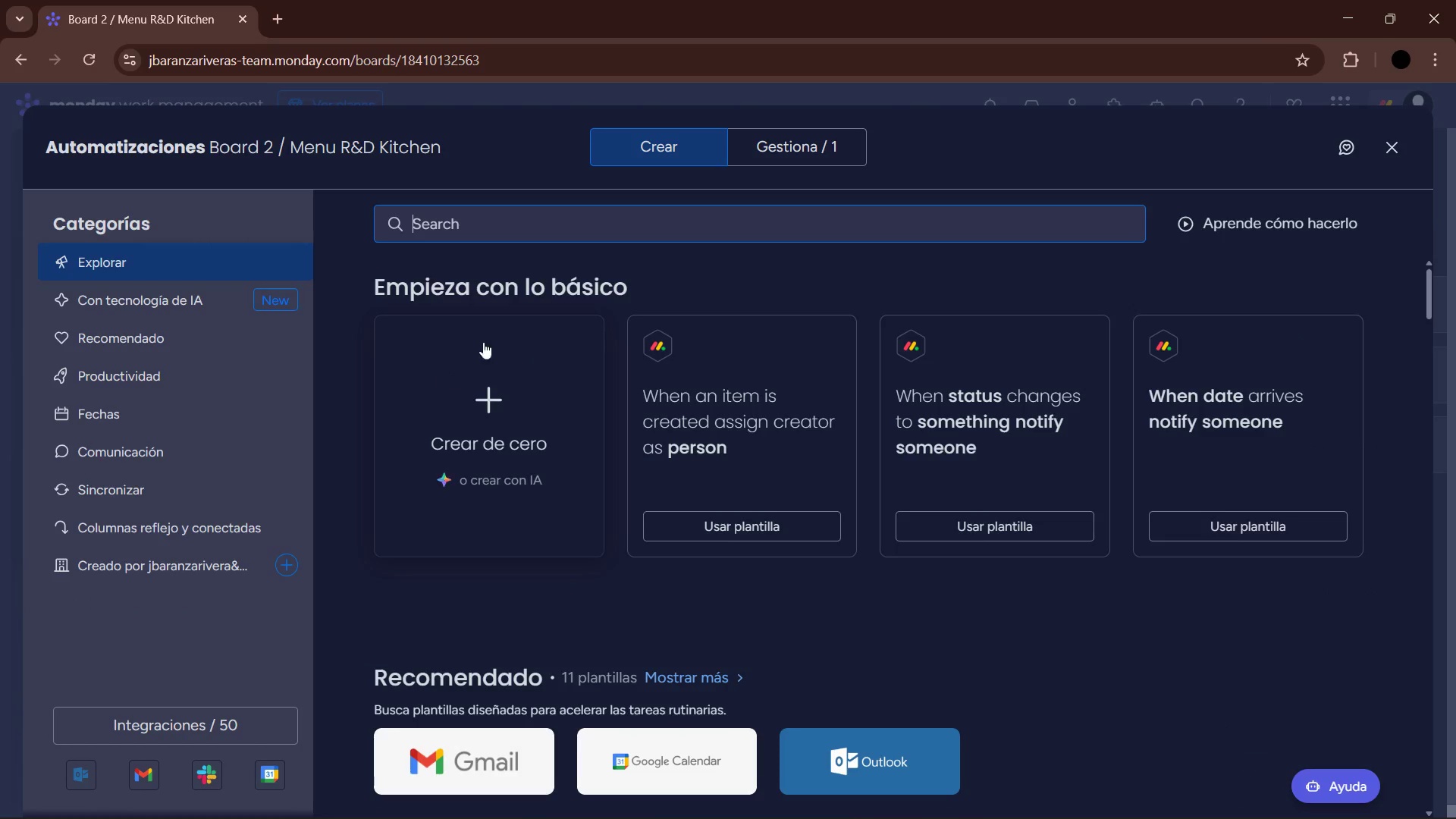 
left_click([496, 374])
 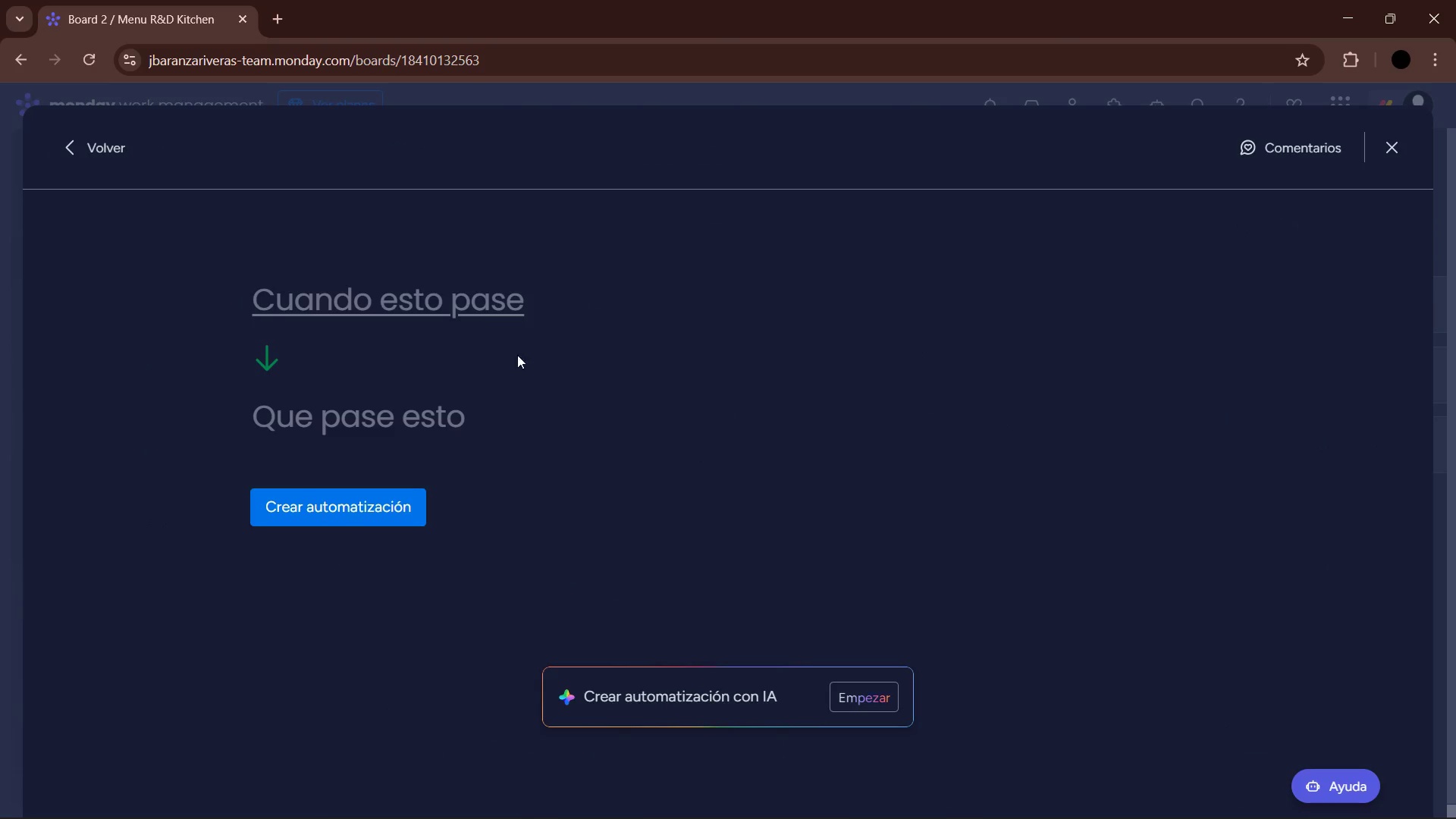 
left_click([467, 308])
 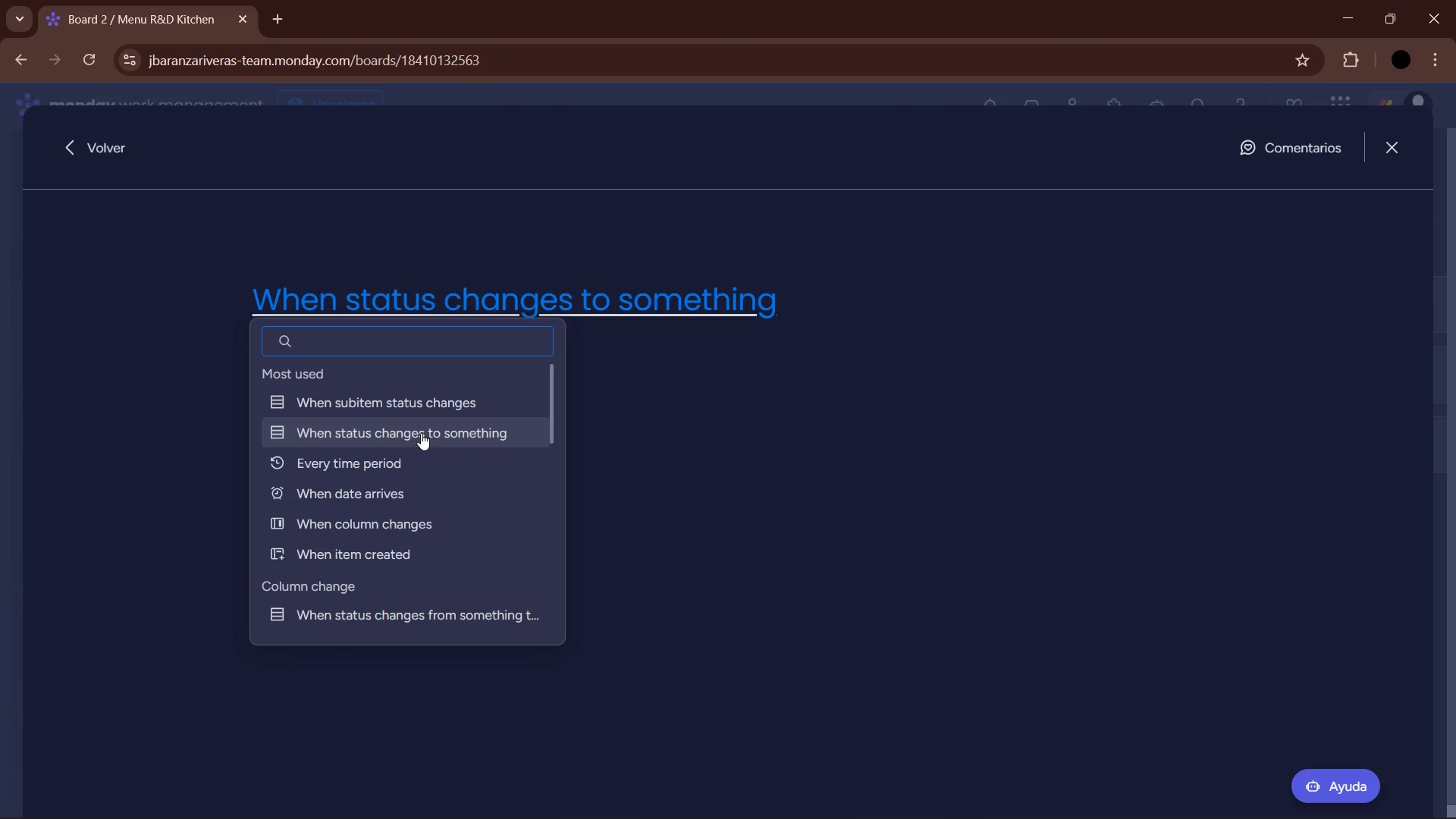 
double_click([410, 291])
 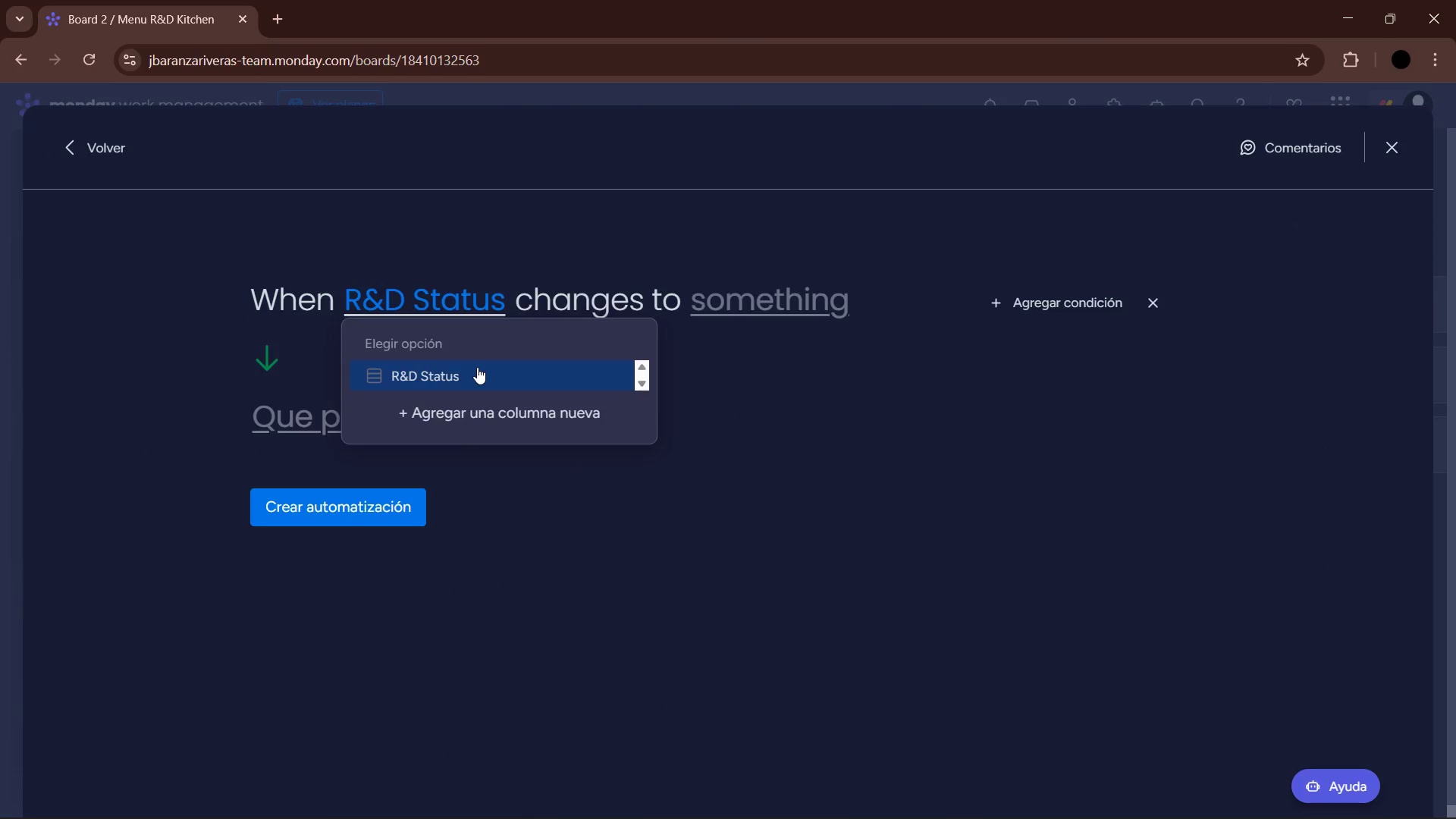 
double_click([789, 308])
 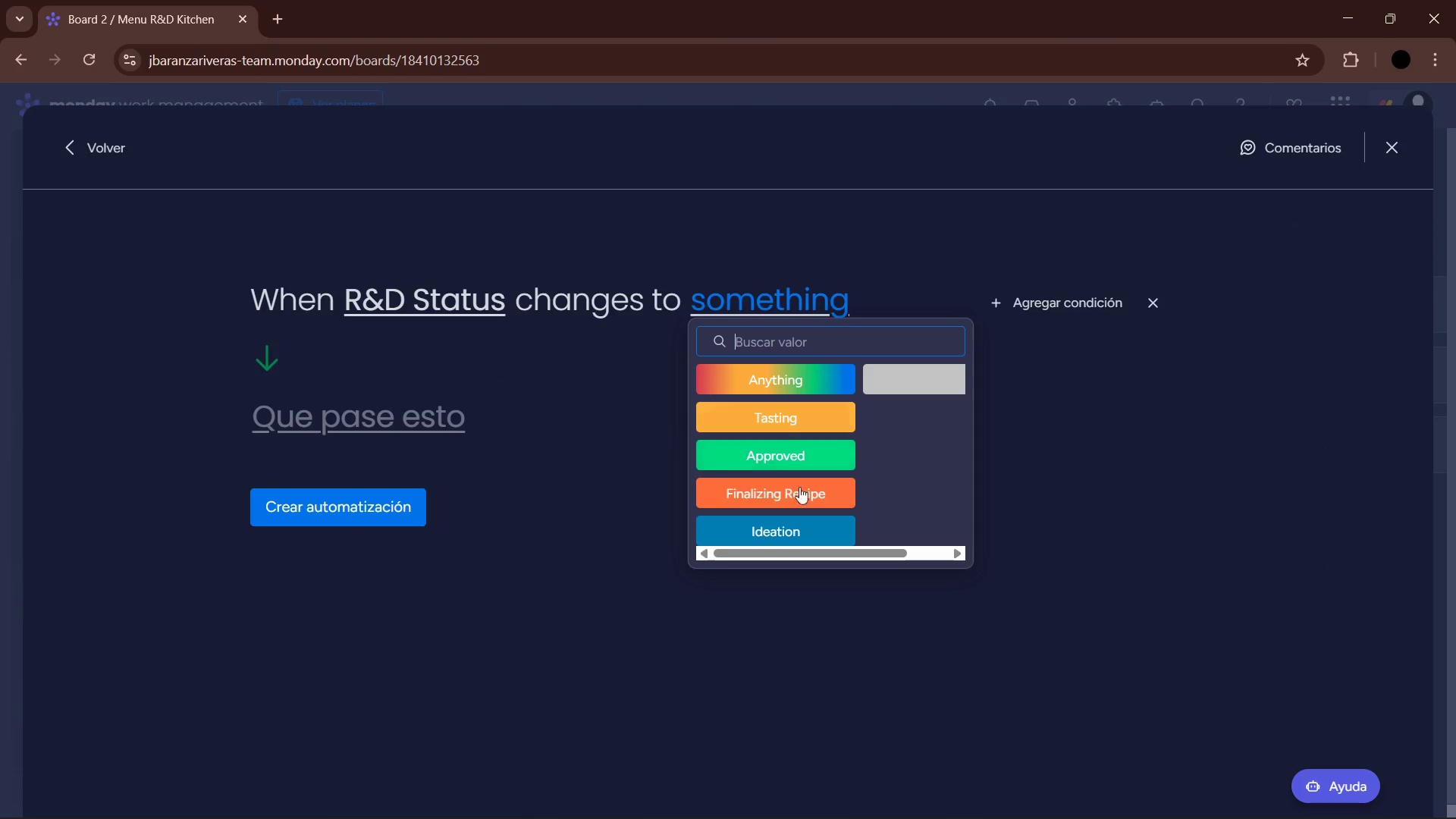 
left_click([807, 526])
 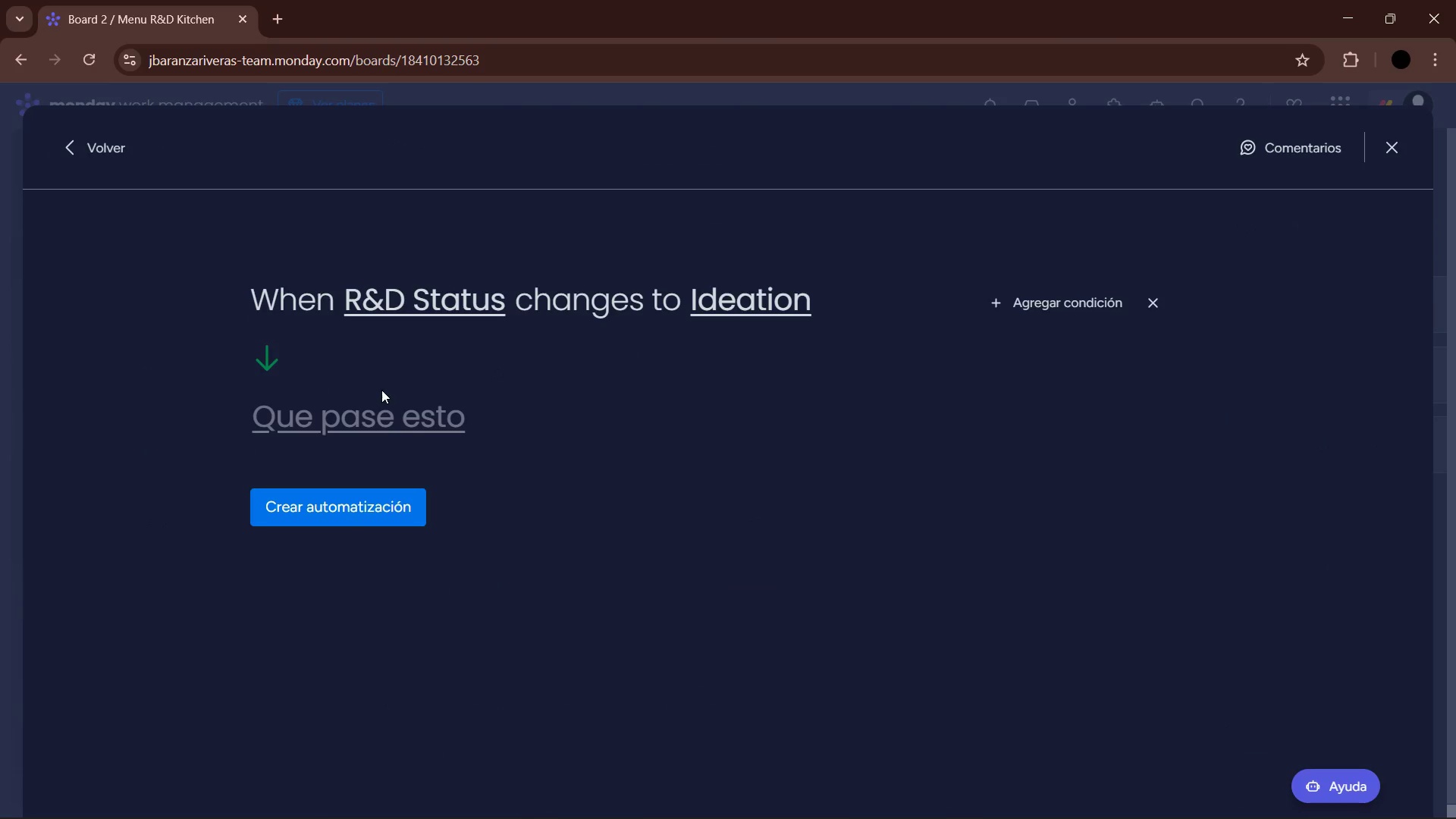 
left_click([380, 423])
 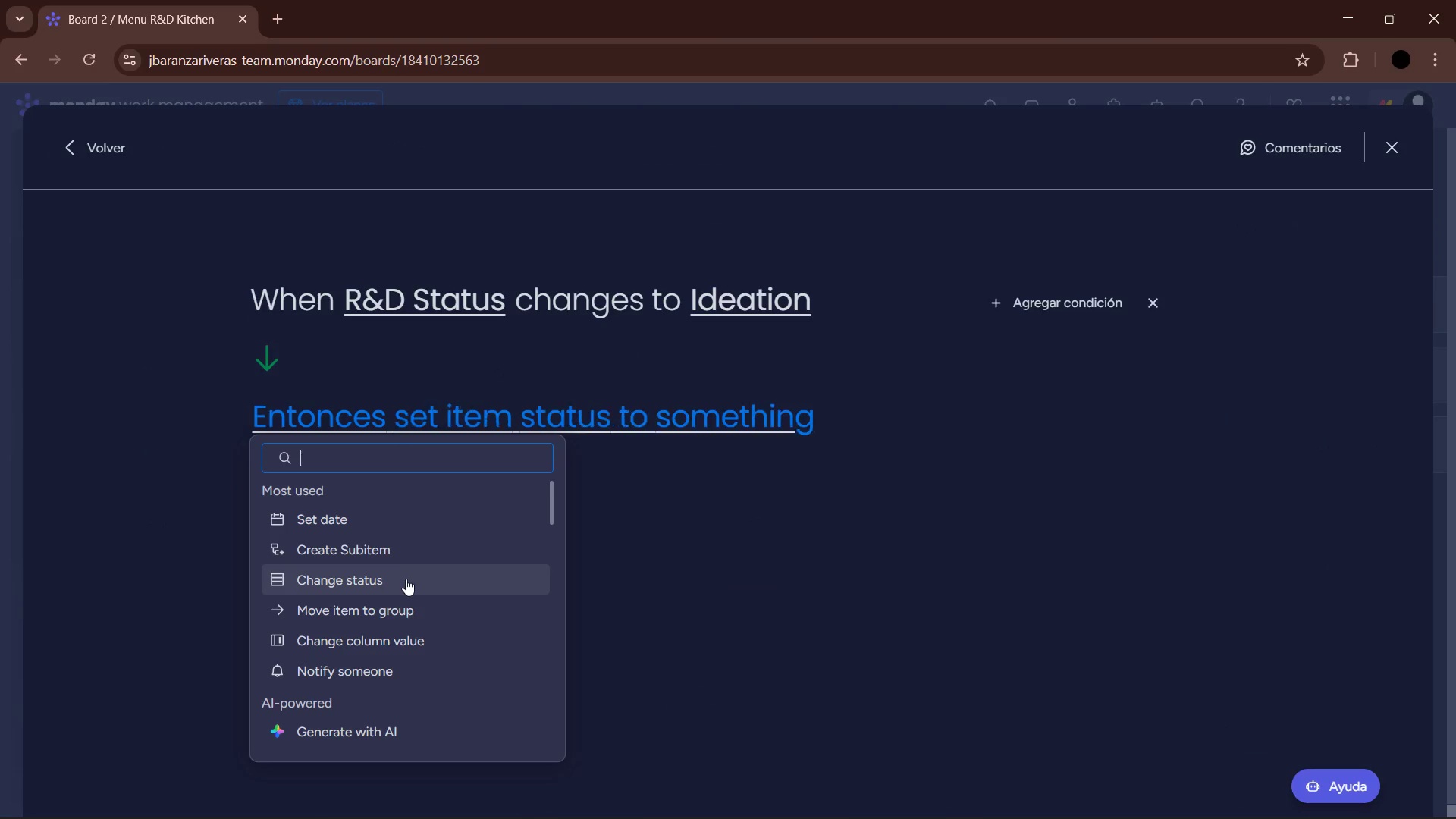 
left_click([409, 613])
 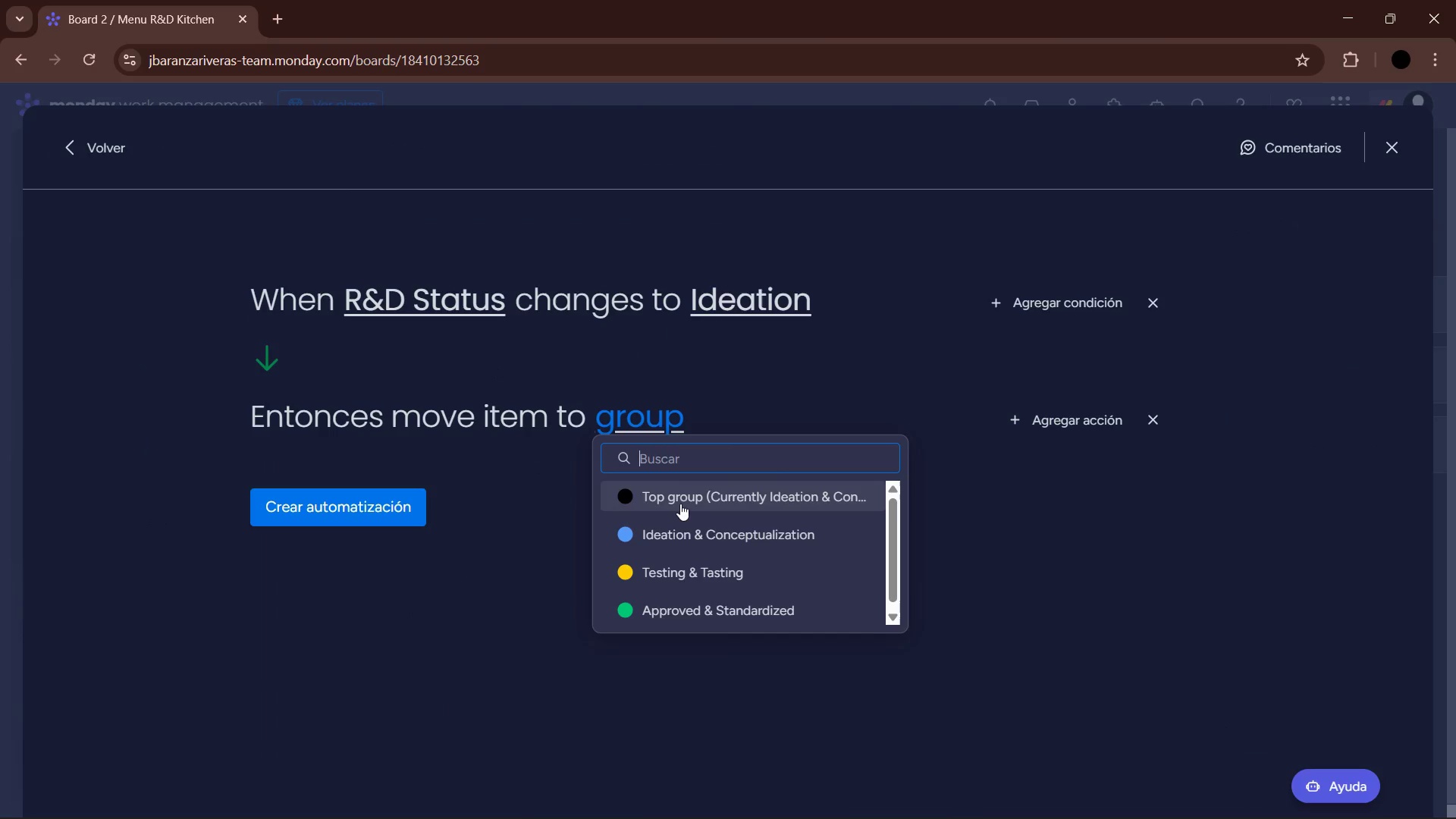 
left_click([683, 526])
 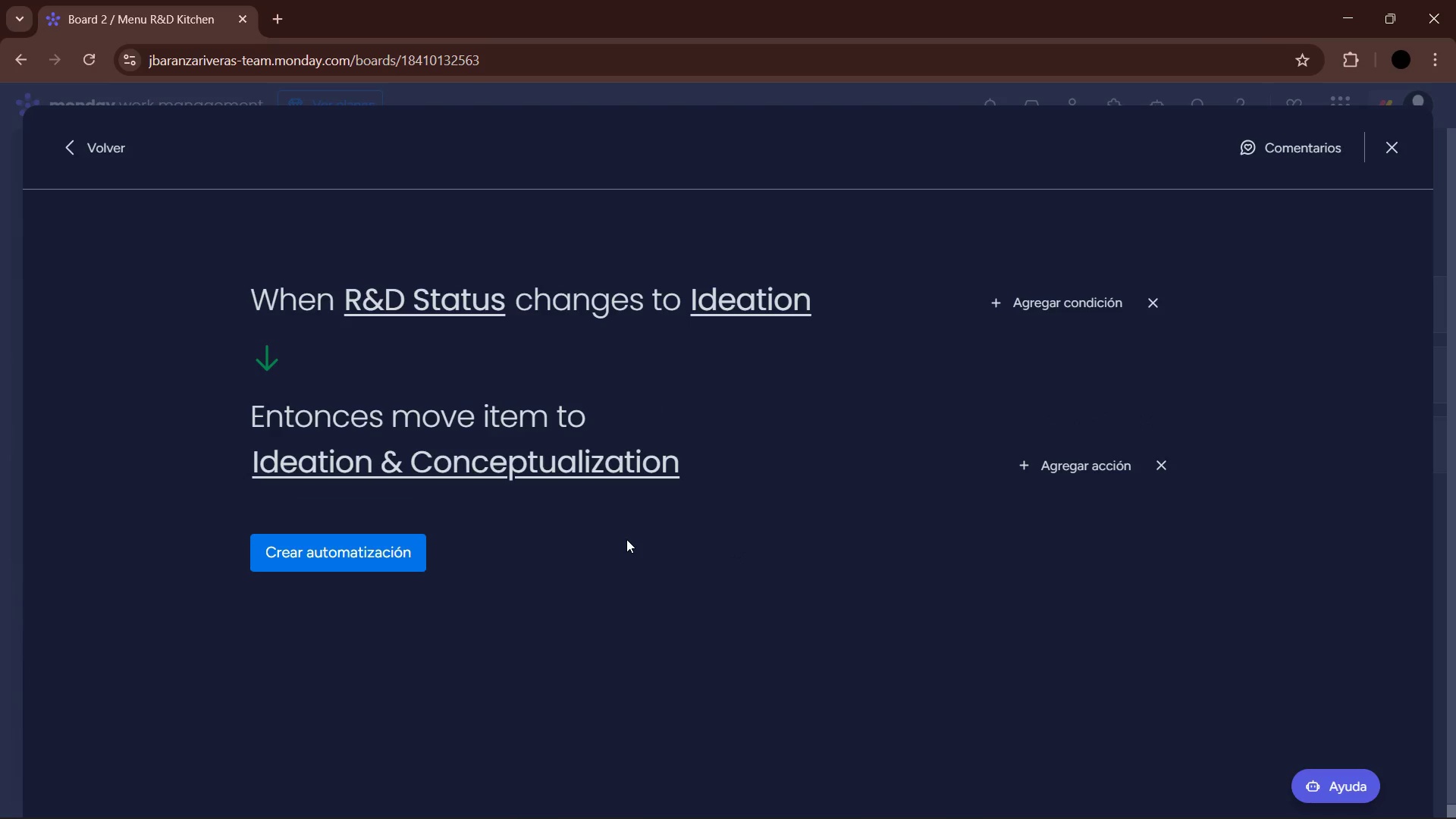 
wait(9.62)
 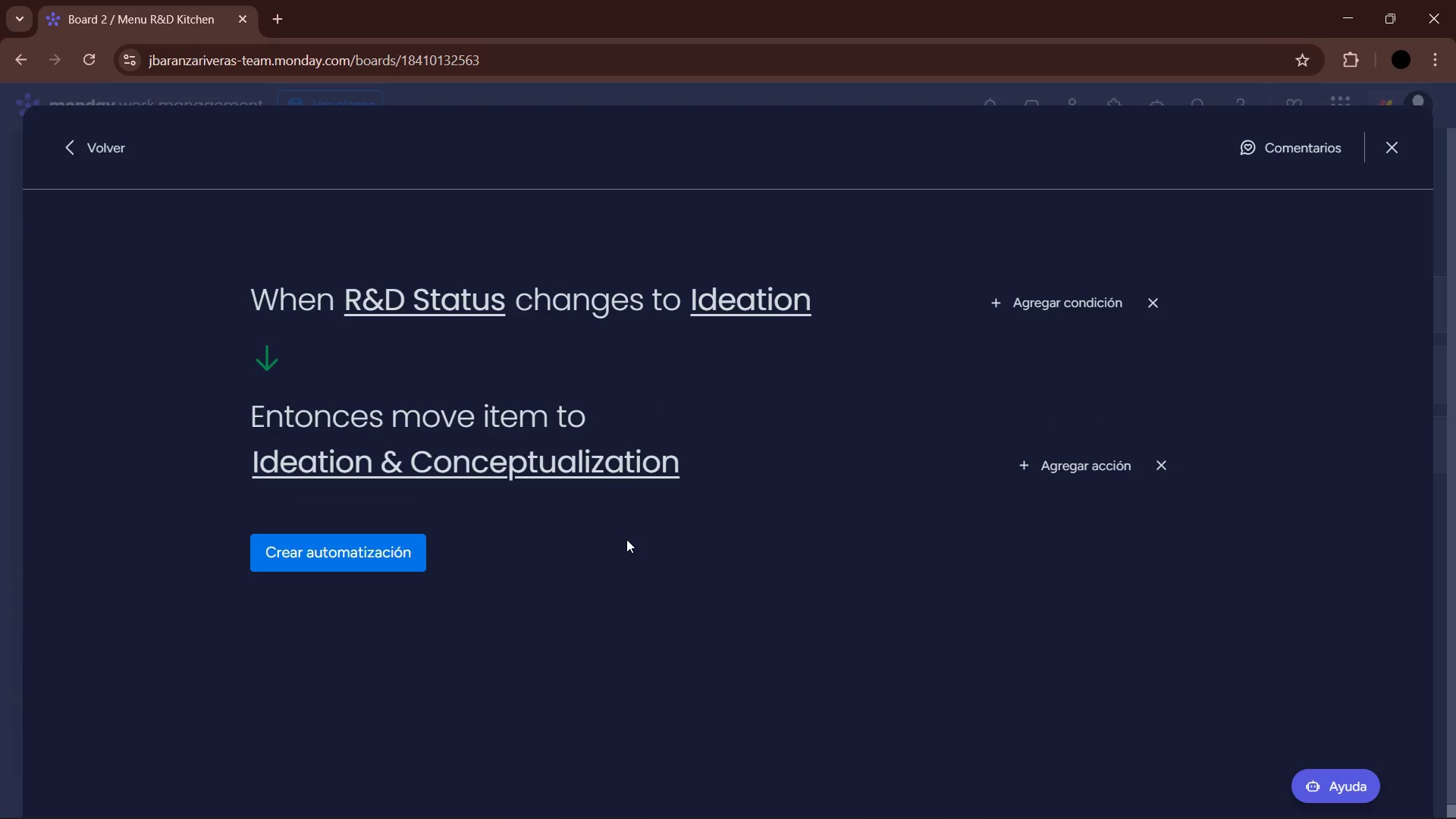 
left_click([388, 553])
 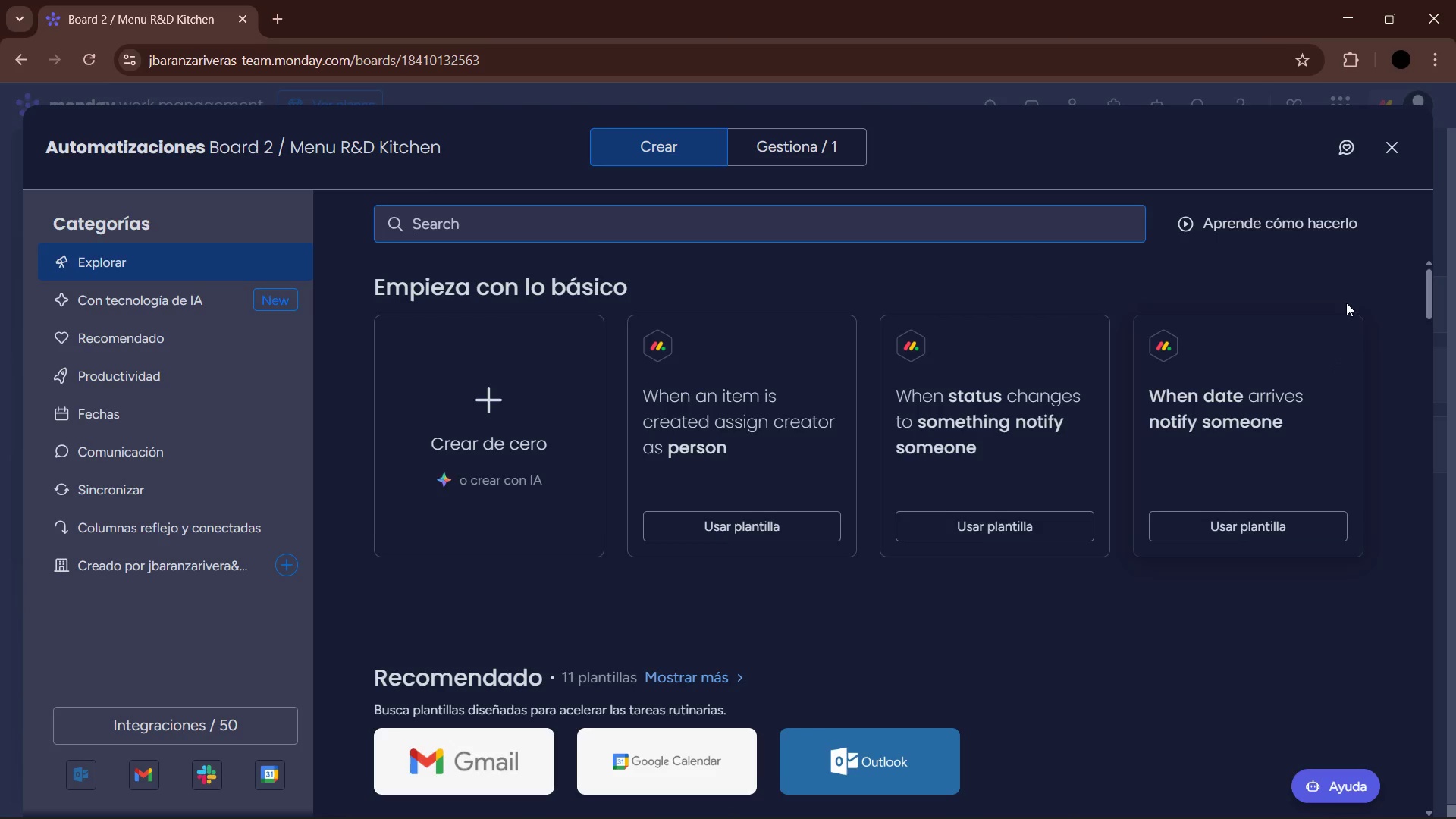 
left_click([1385, 152])
 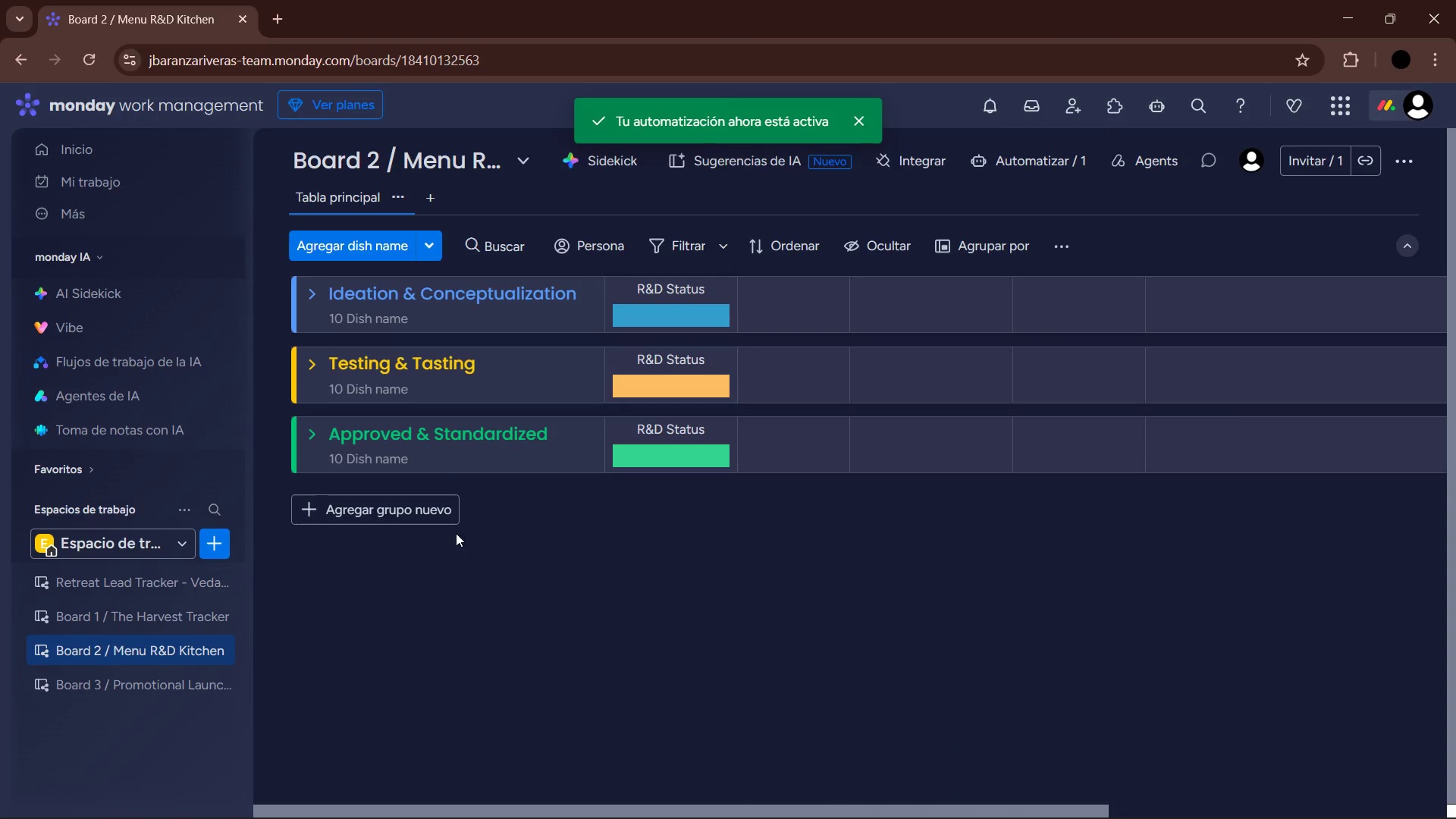 
left_click([163, 613])
 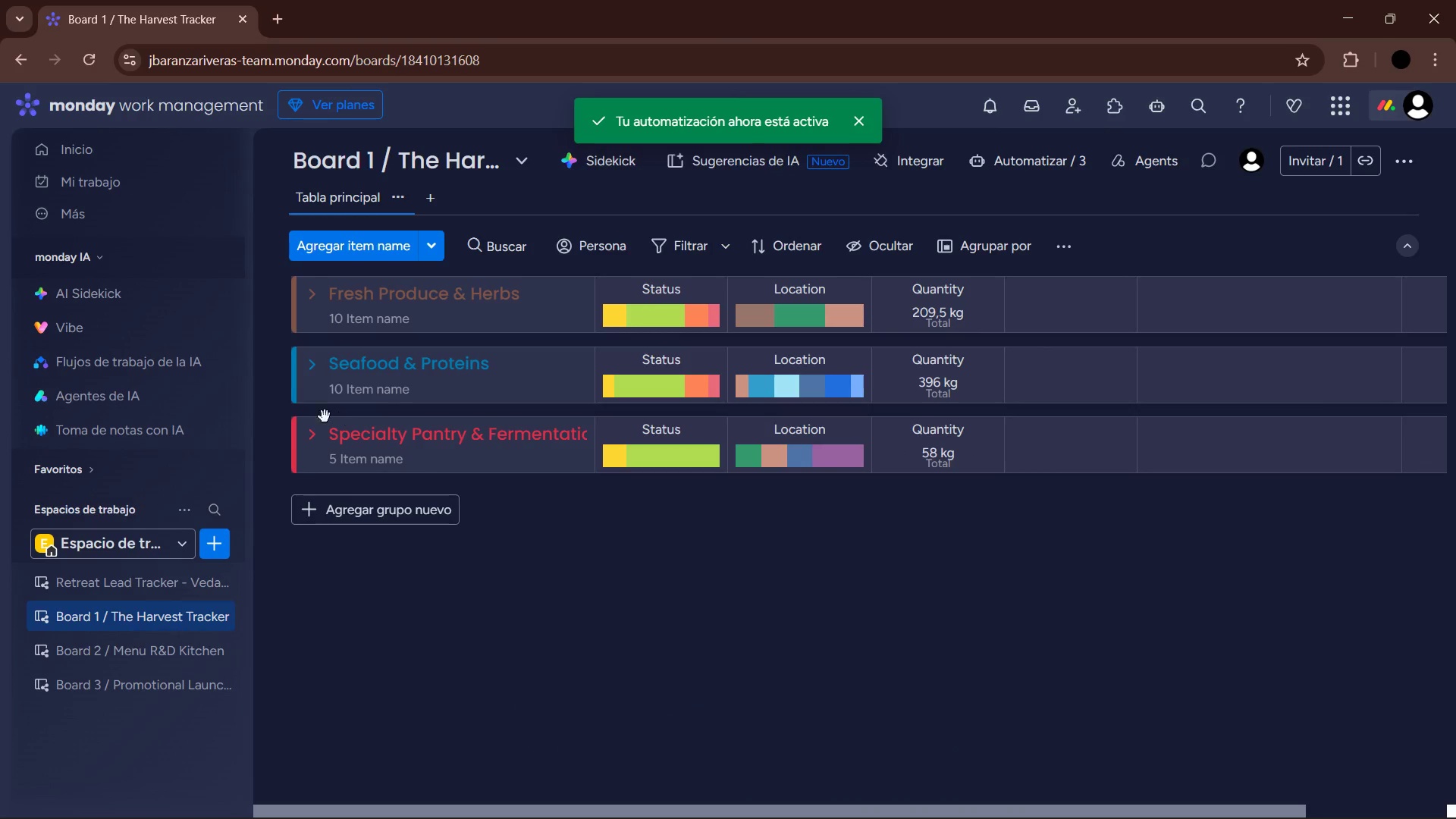 
left_click([306, 433])
 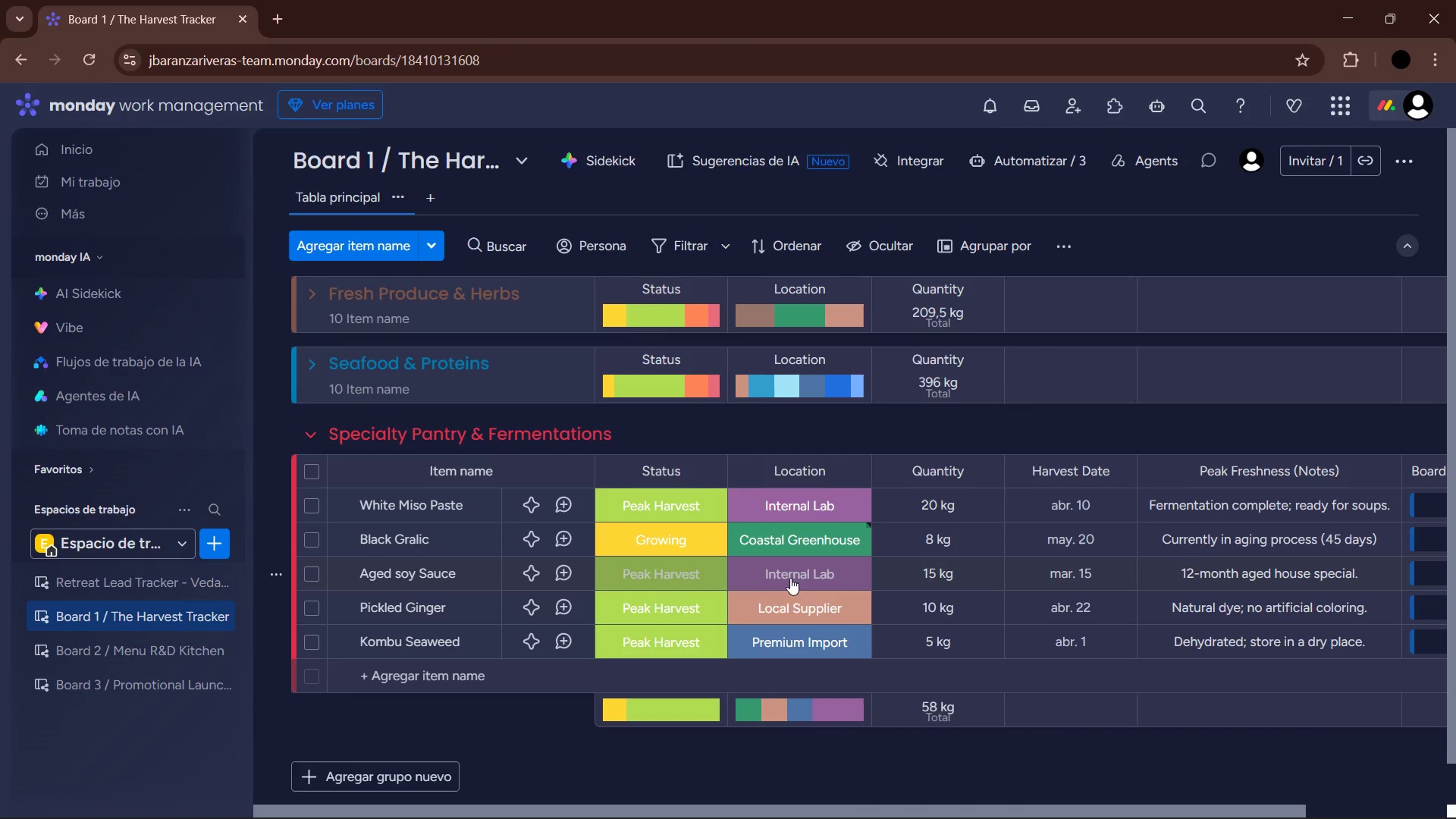 
wait(8.14)
 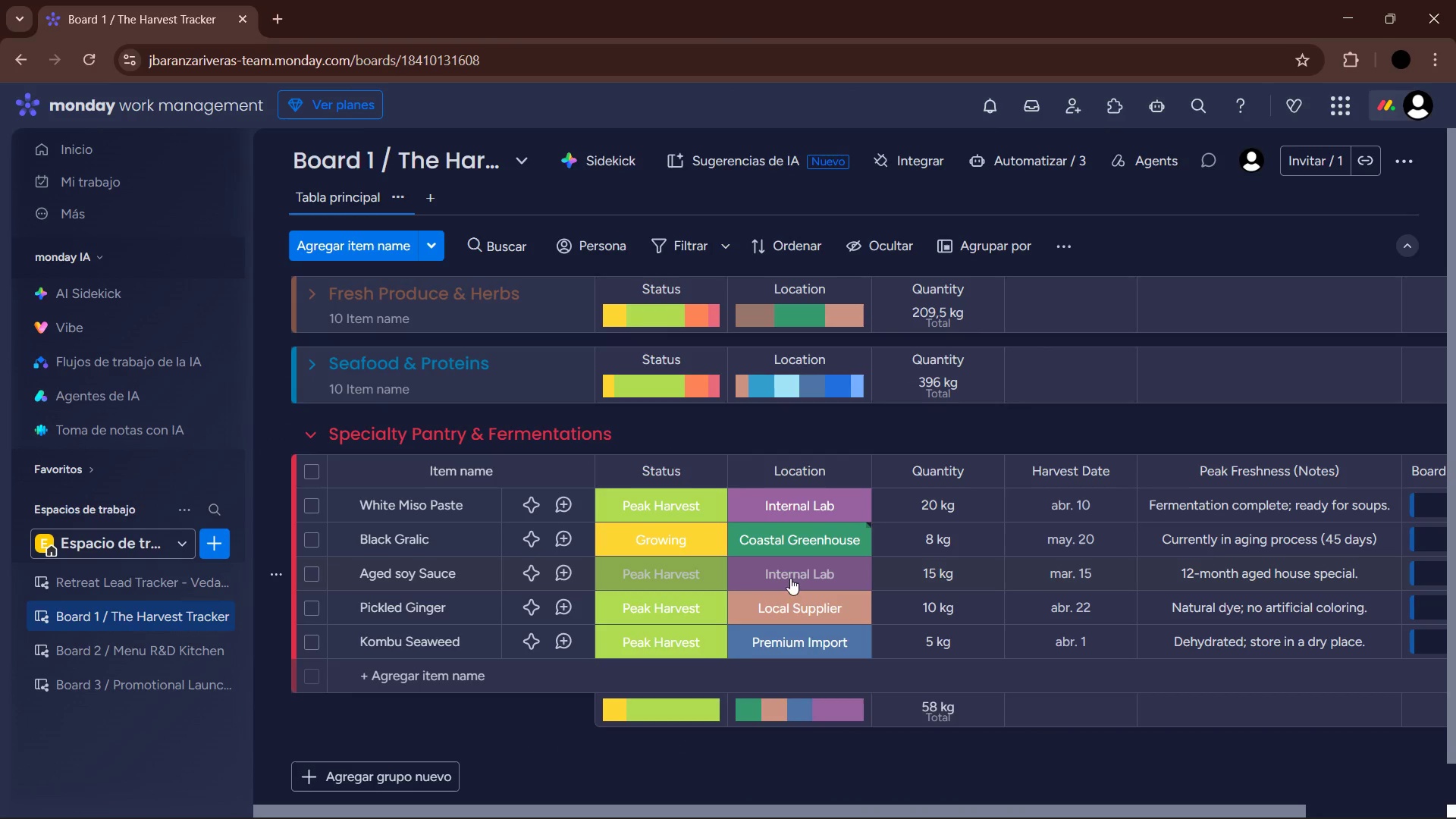 
left_click_drag(start_coordinate=[1191, 808], to_coordinate=[1392, 782])
 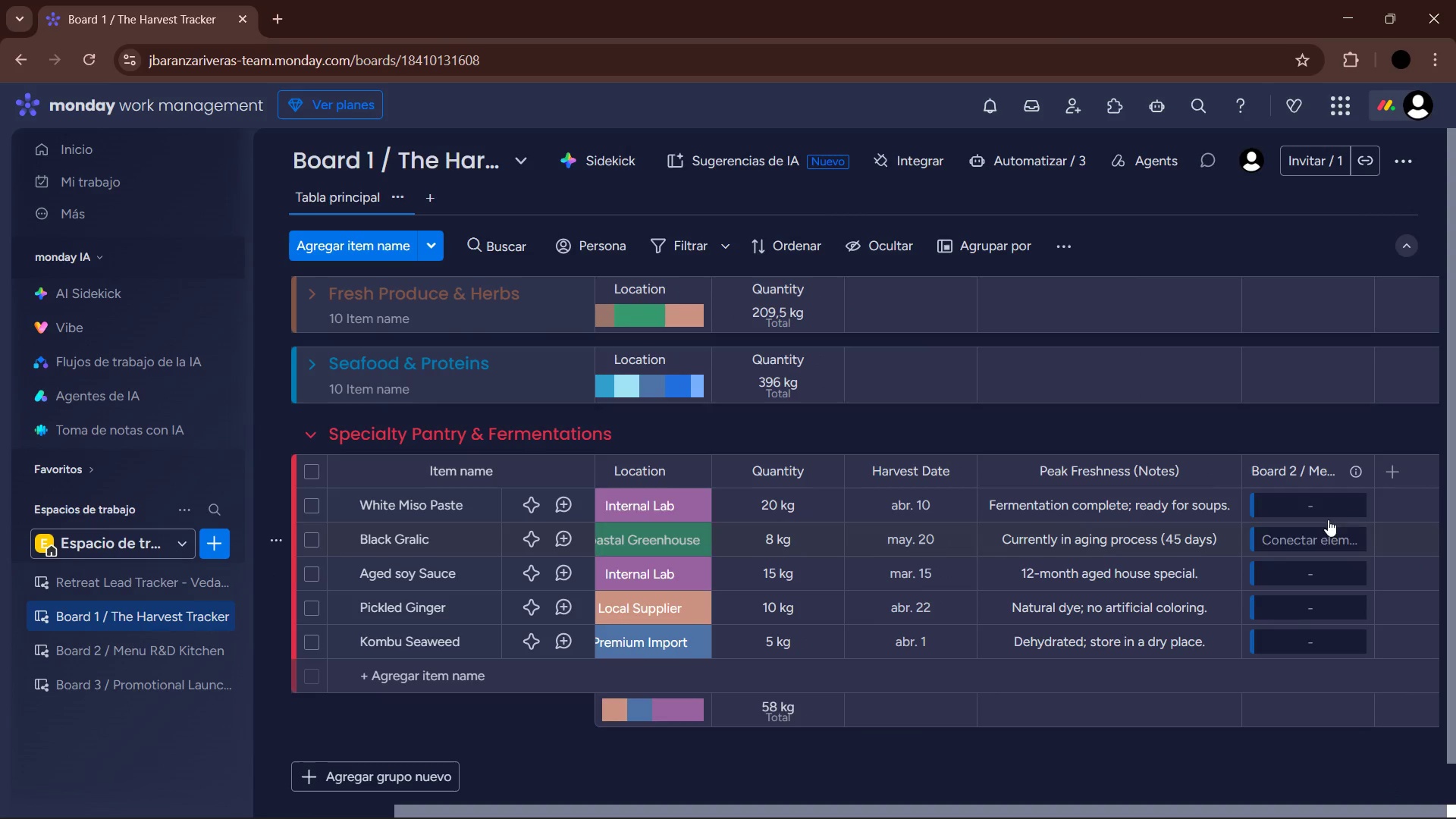 
left_click([1323, 504])
 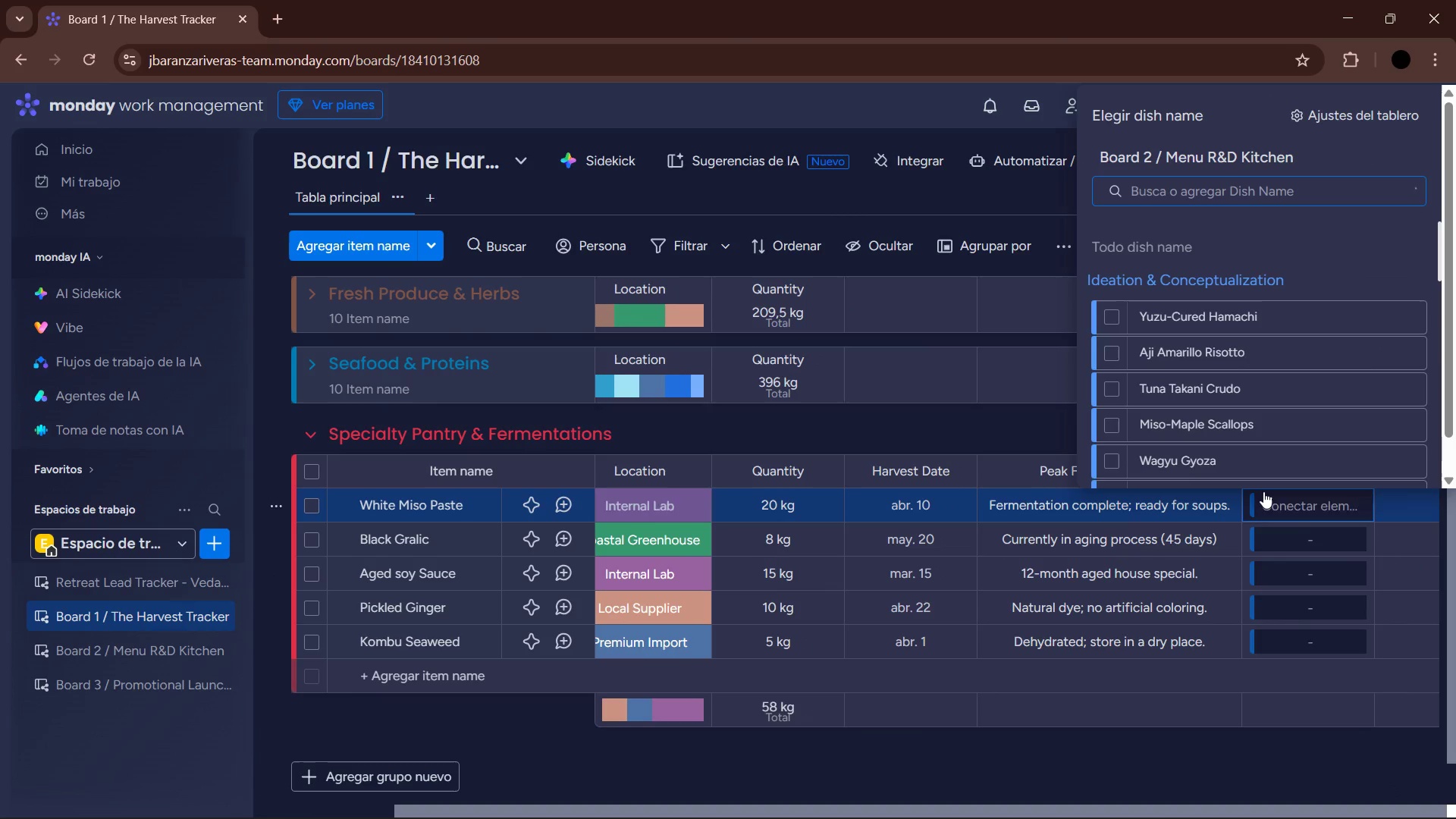 
left_click([968, 432])
 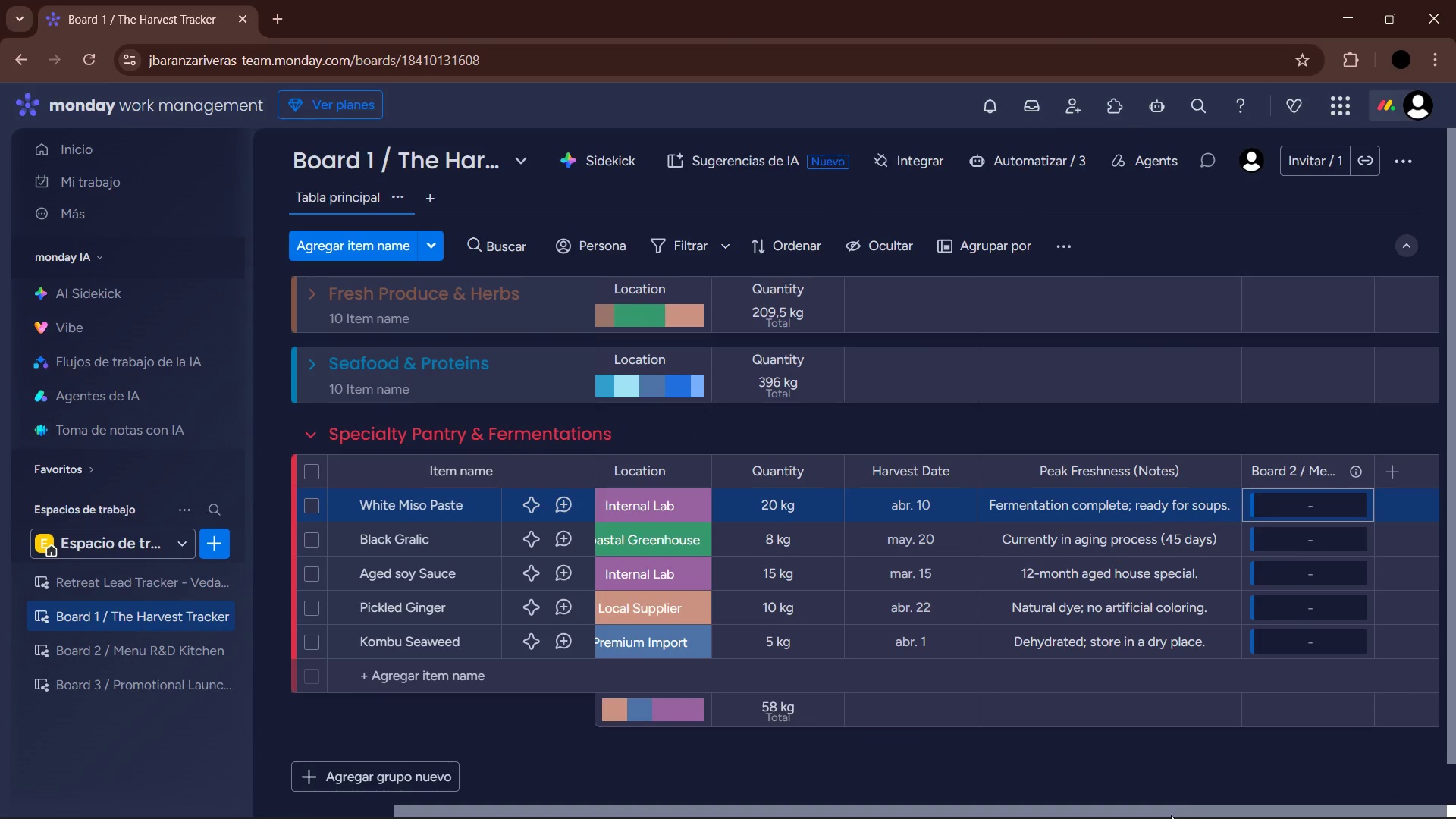 
left_click_drag(start_coordinate=[1169, 810], to_coordinate=[855, 792])
 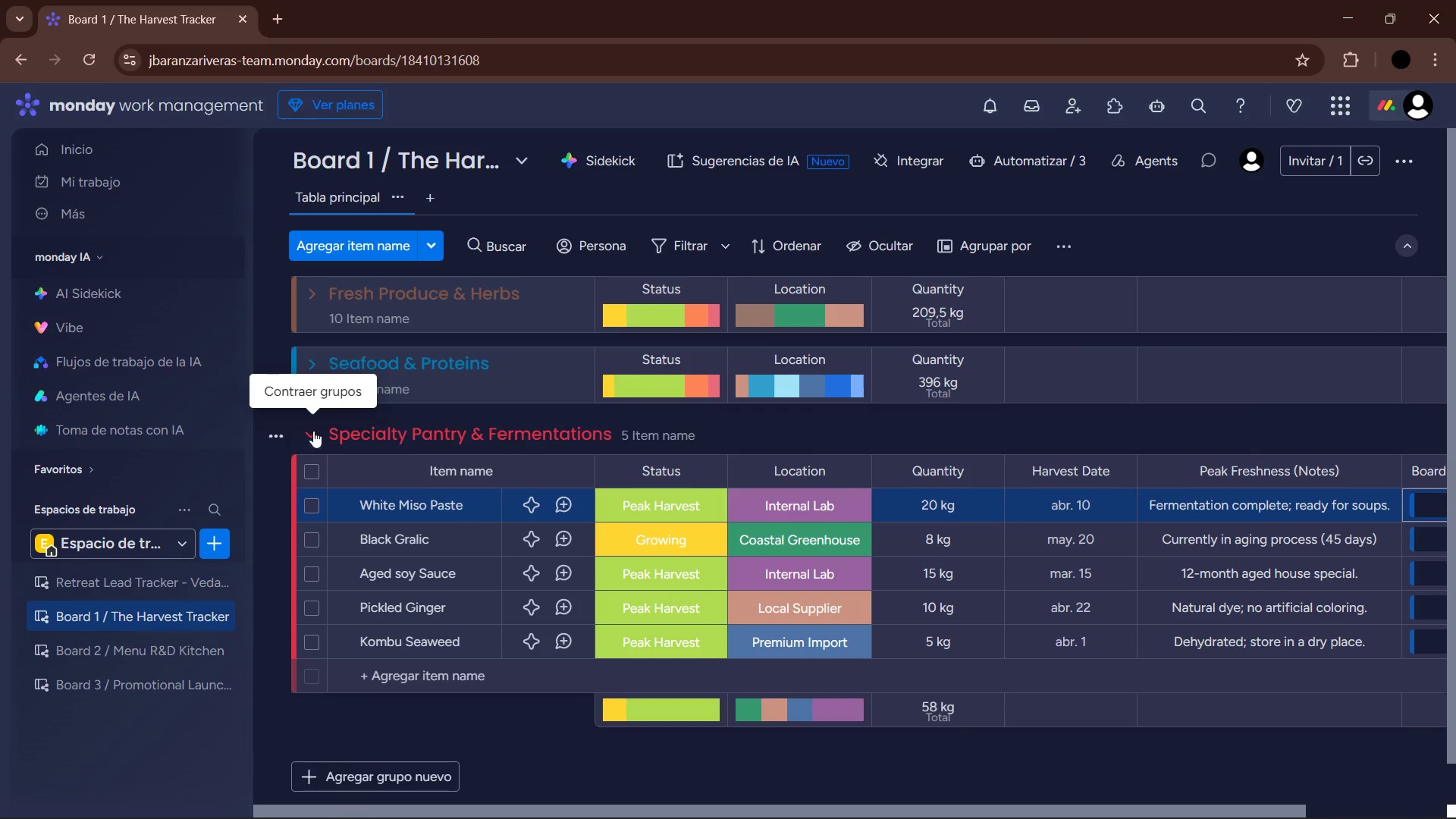 
left_click([312, 367])
 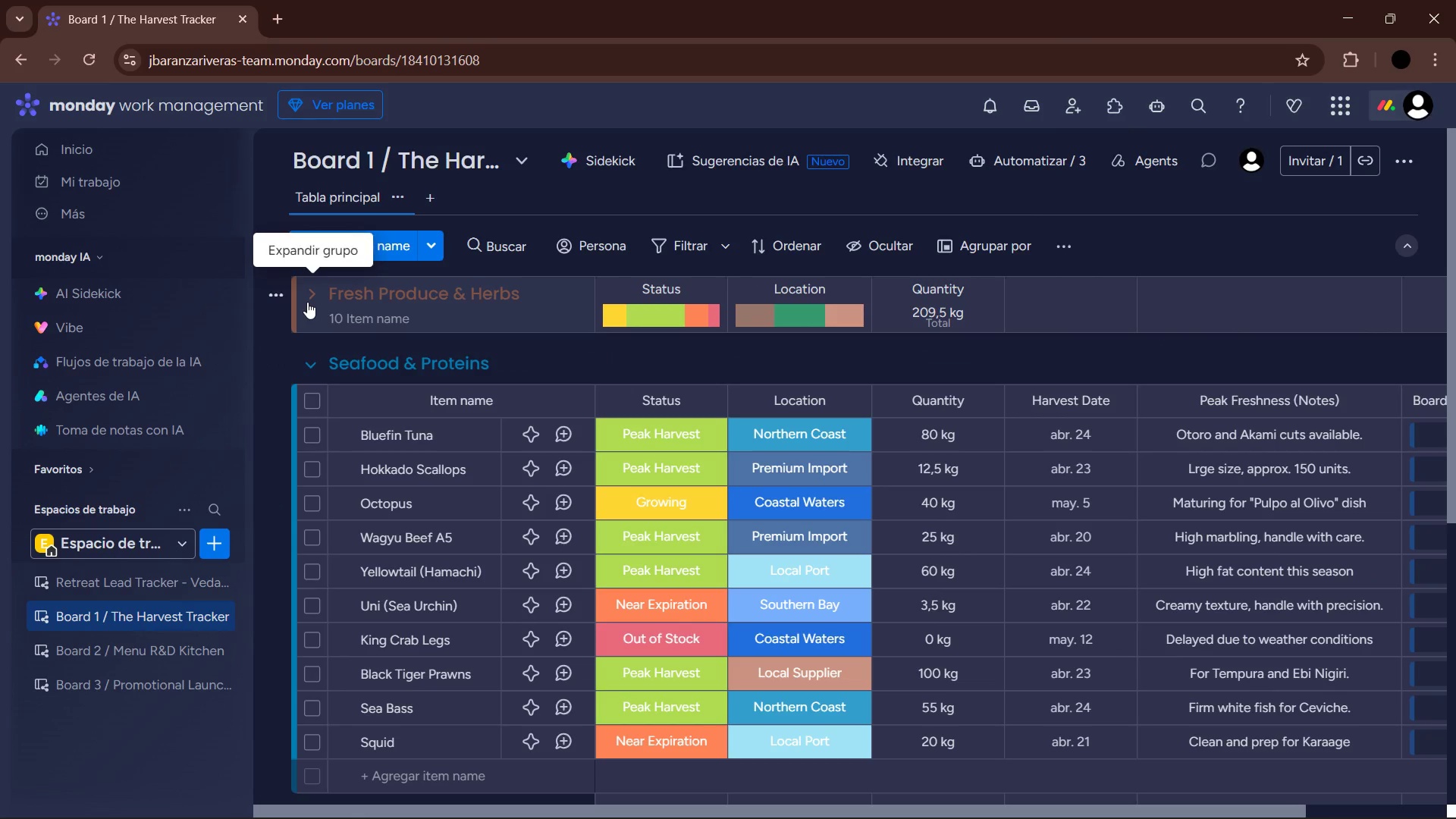 
left_click([307, 300])
 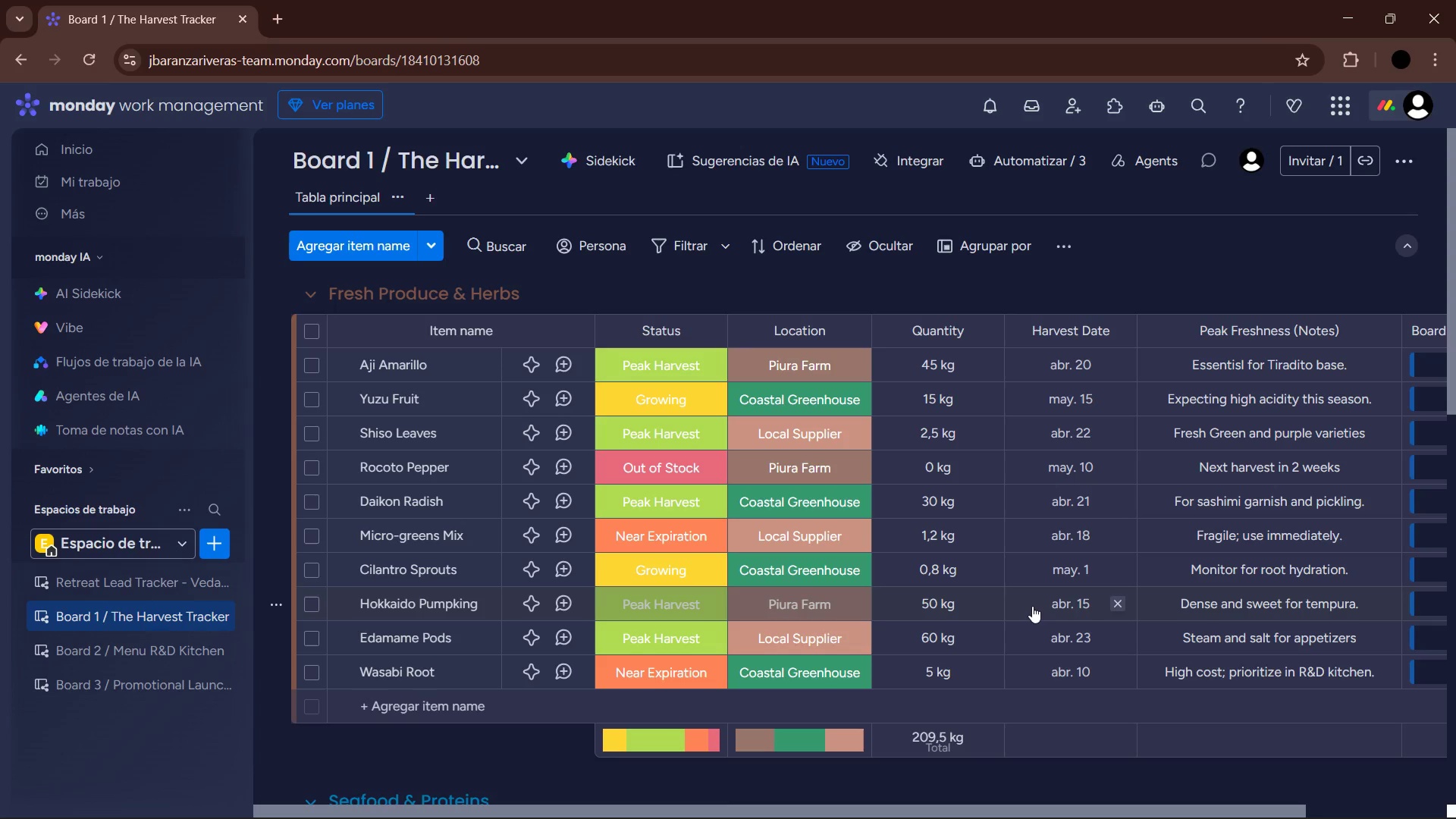 
wait(94.14)
 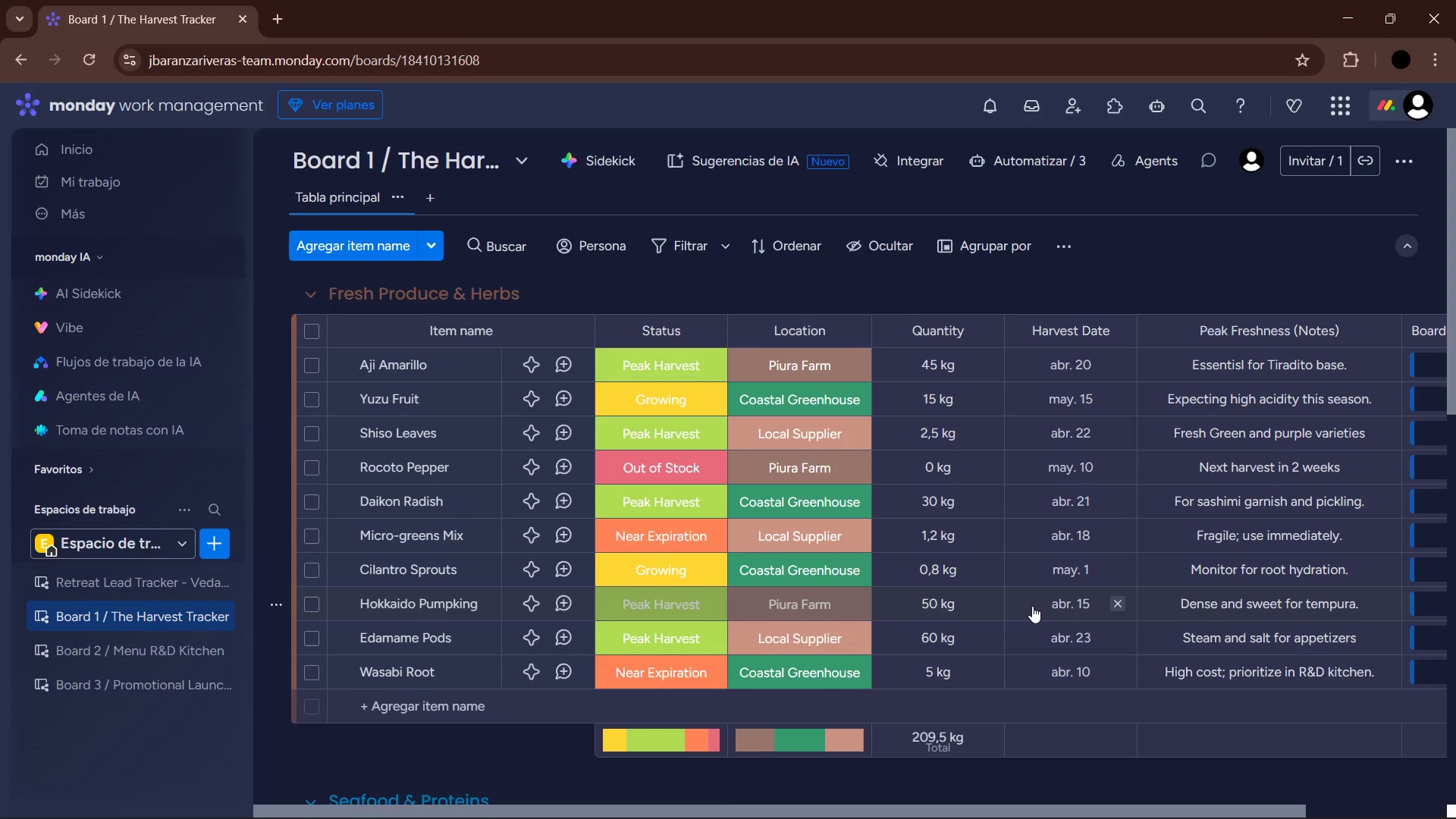 
scroll: coordinate [830, 581], scroll_direction: down, amount: 11.0
 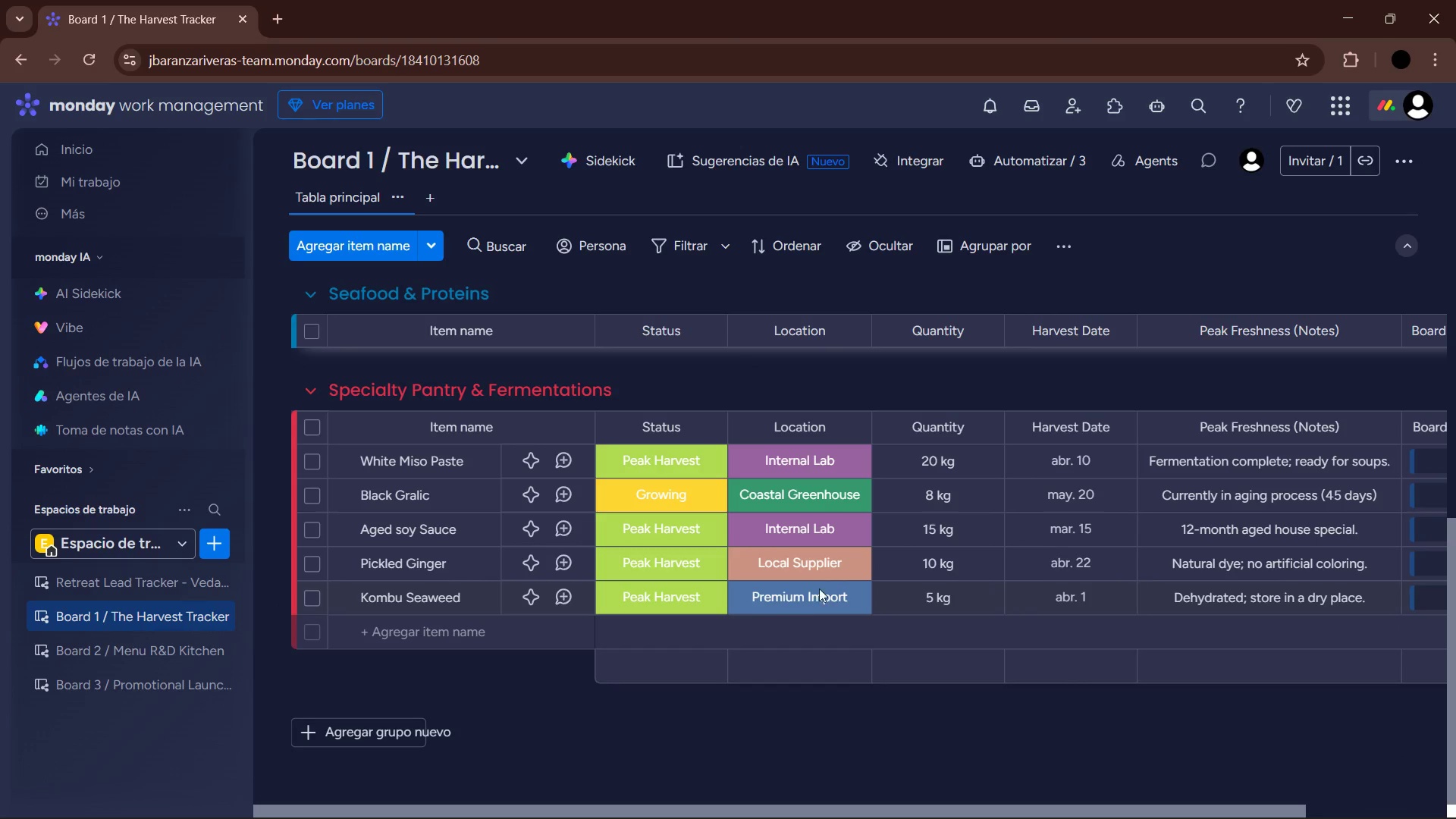 
scroll: coordinate [755, 610], scroll_direction: up, amount: 12.0
 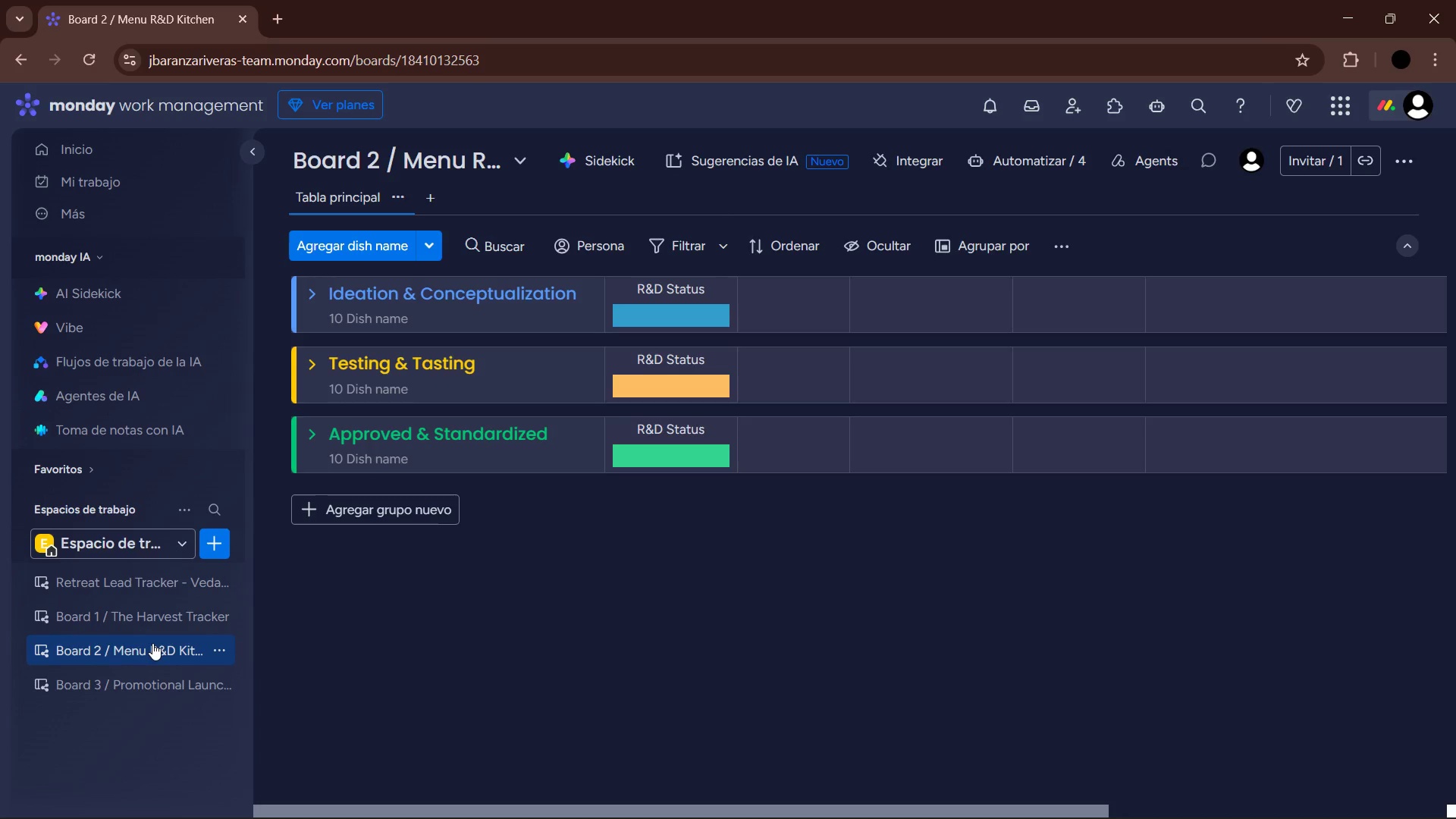 
wait(53.0)
 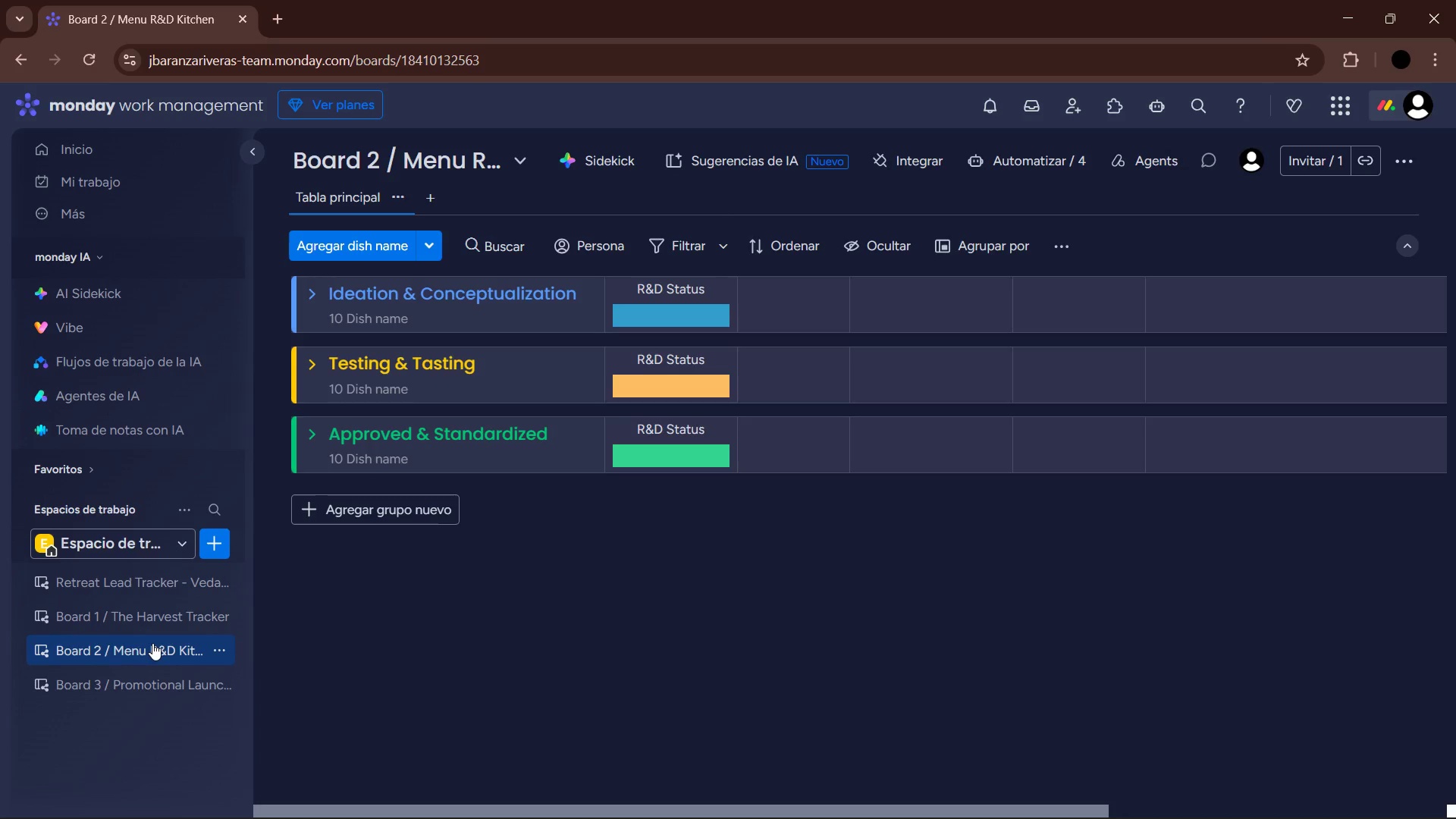 
left_click([311, 291])
 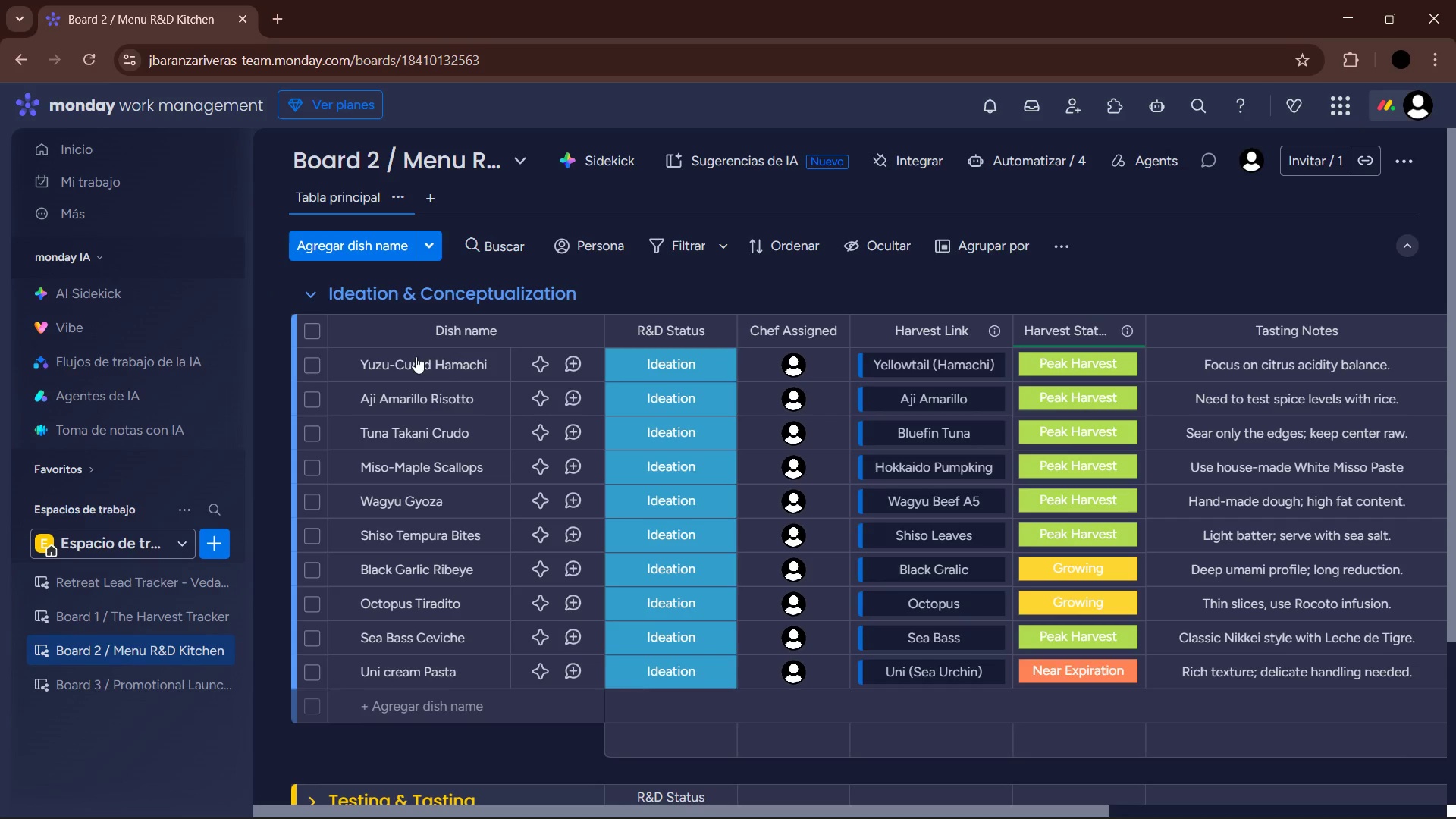 
scroll: coordinate [329, 635], scroll_direction: down, amount: 7.0
 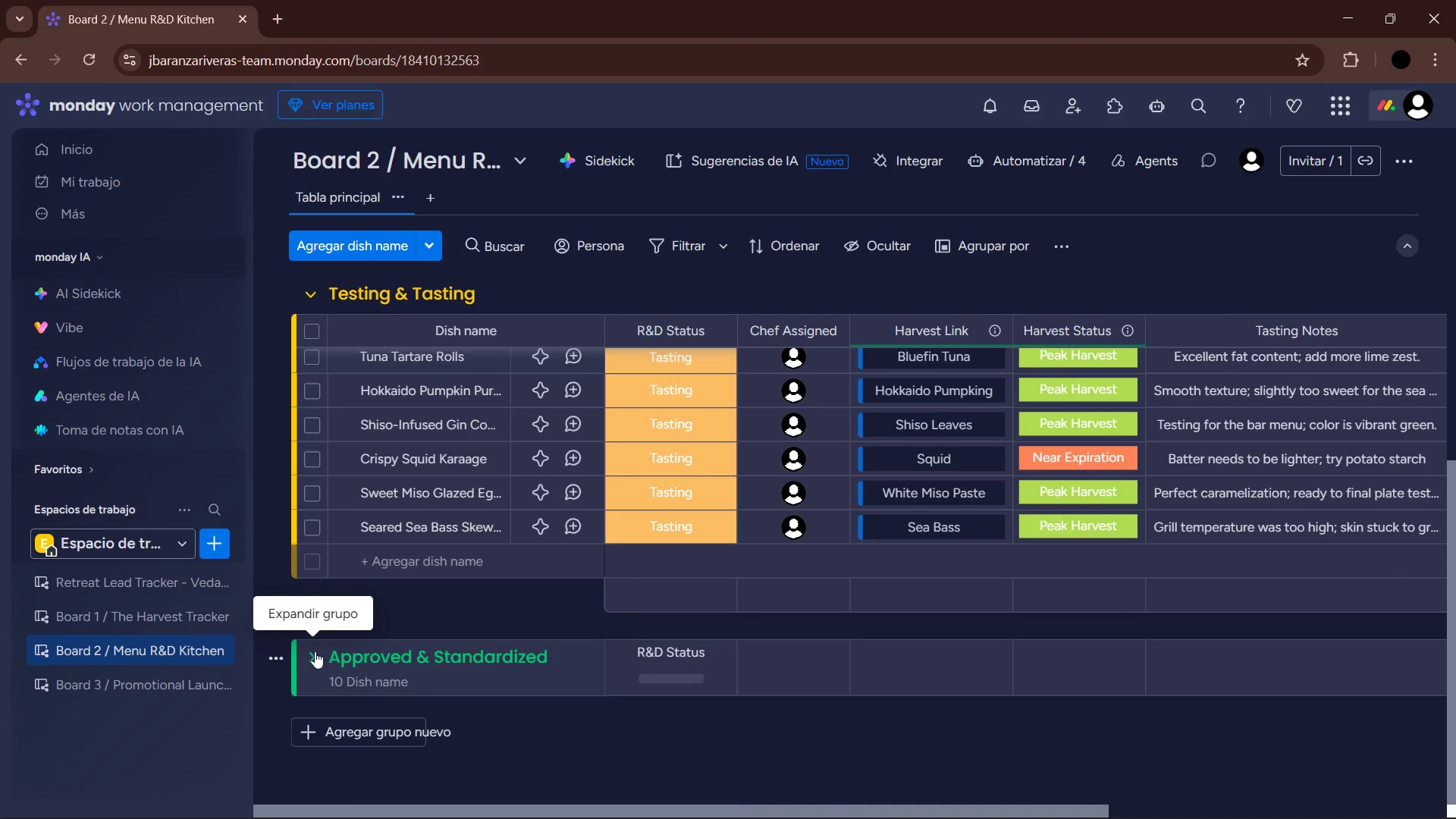 
left_click([315, 659])
 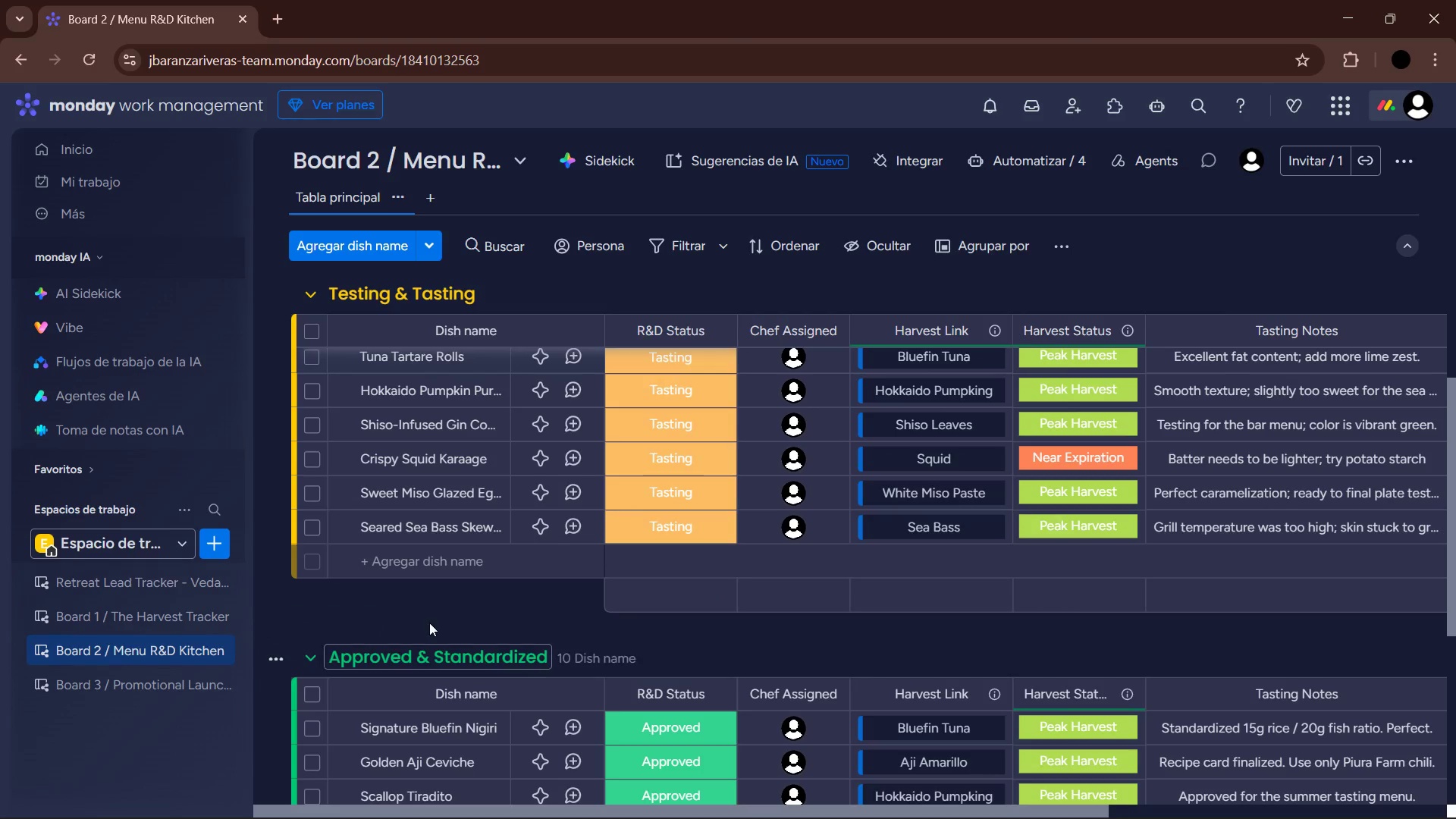 
scroll: coordinate [489, 607], scroll_direction: down, amount: 7.0
 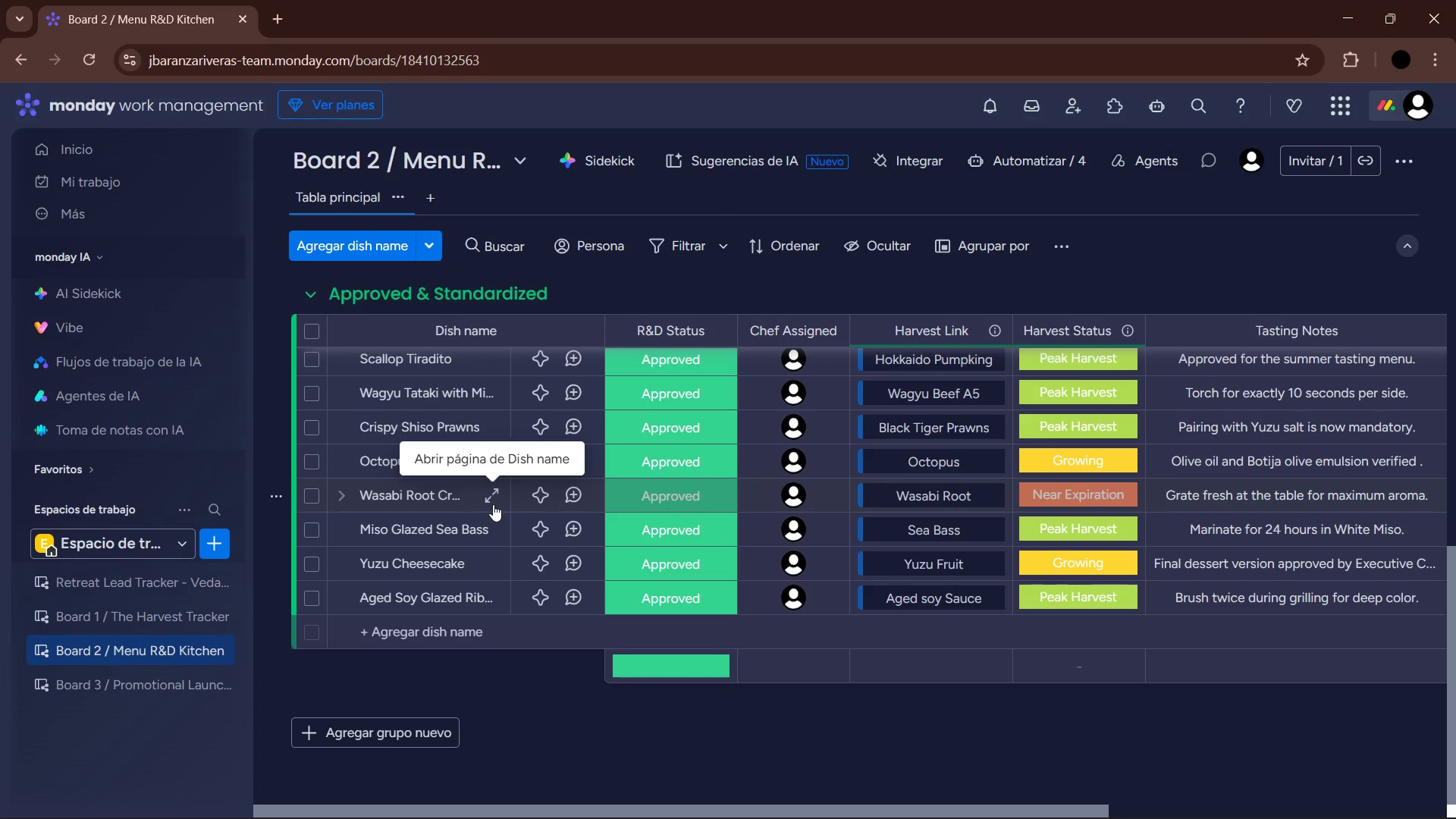 
wait(18.97)
 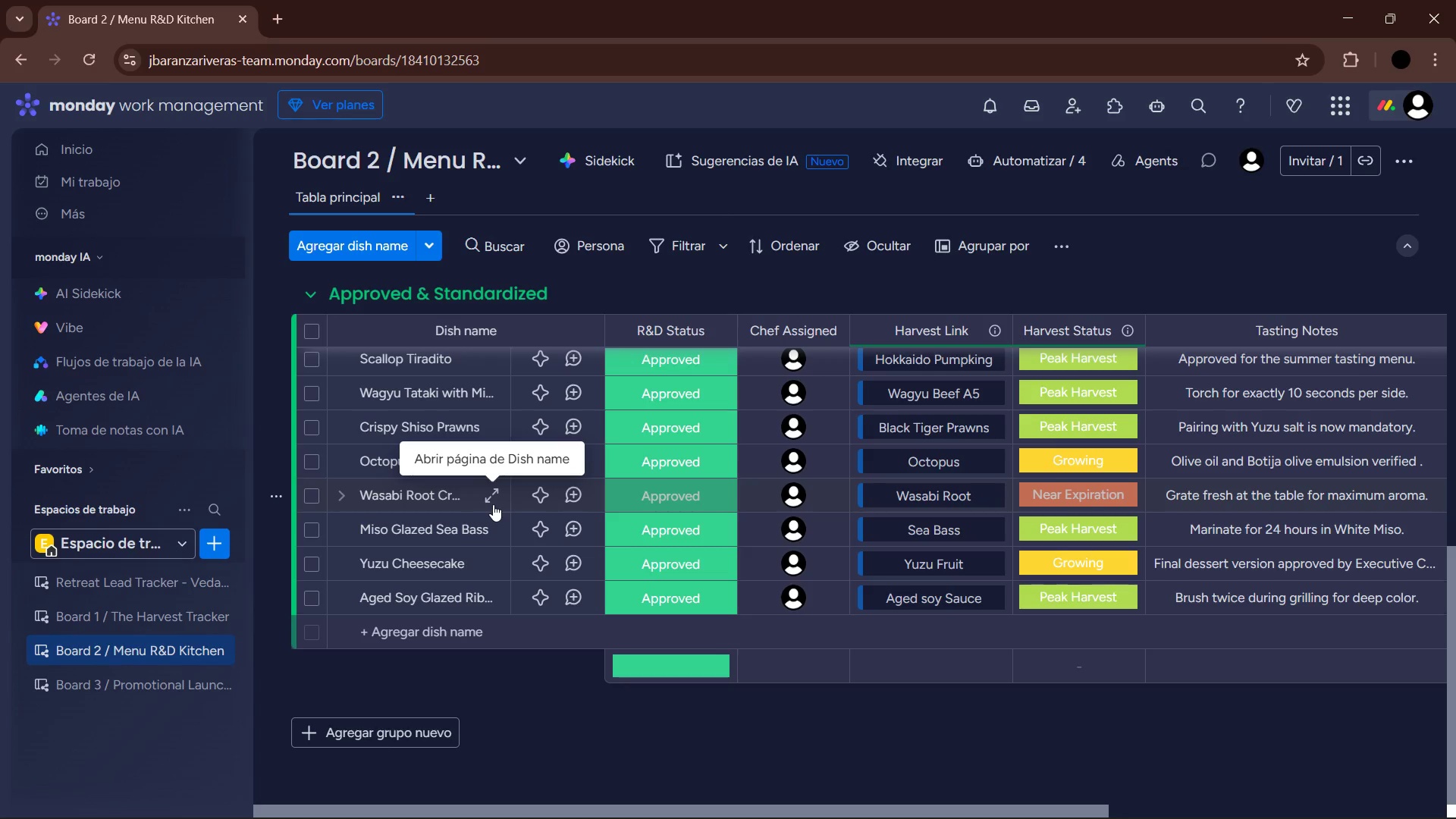 
scroll: coordinate [892, 604], scroll_direction: up, amount: 12.0
 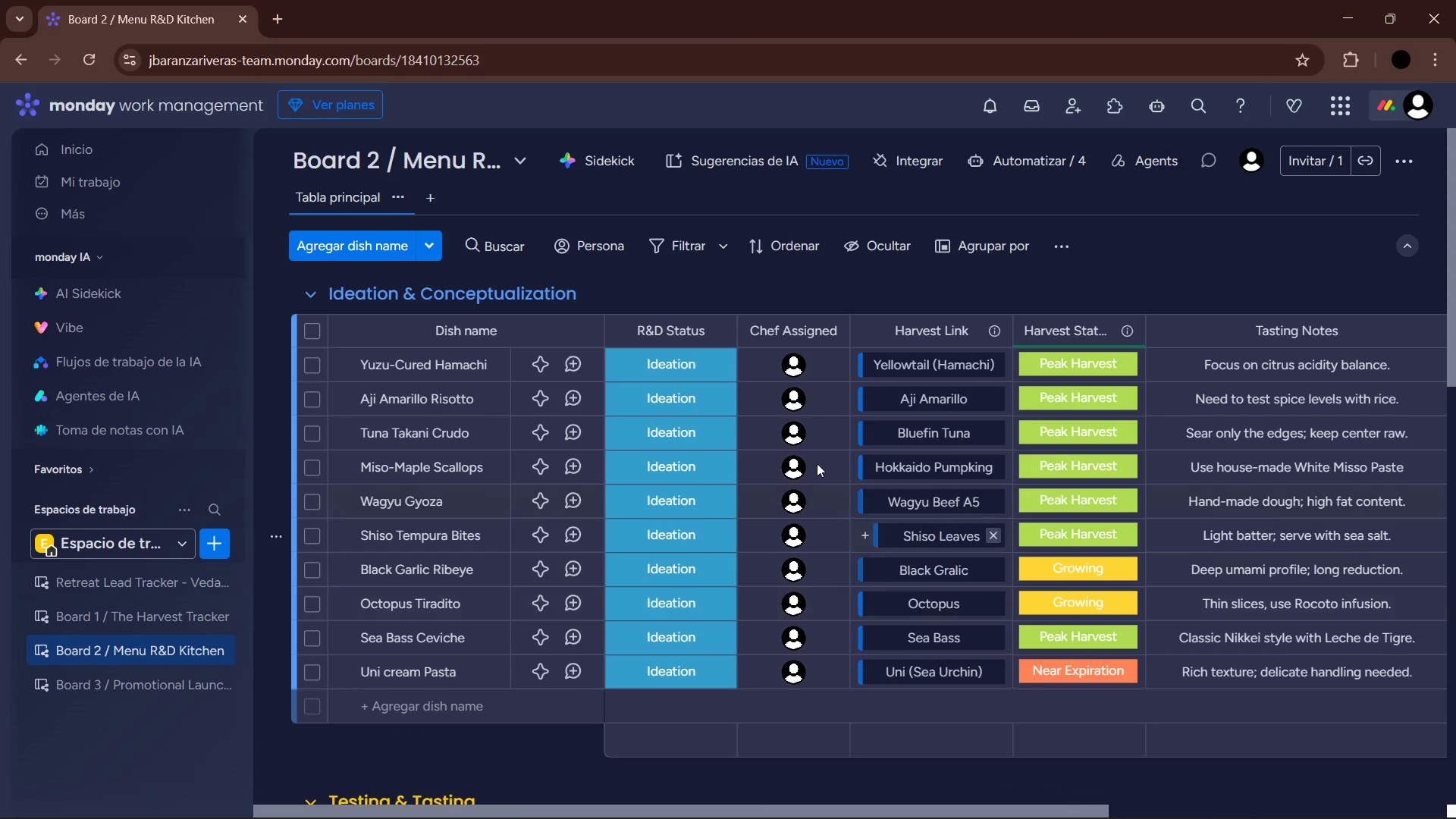 
scroll: coordinate [739, 506], scroll_direction: down, amount: 18.0
 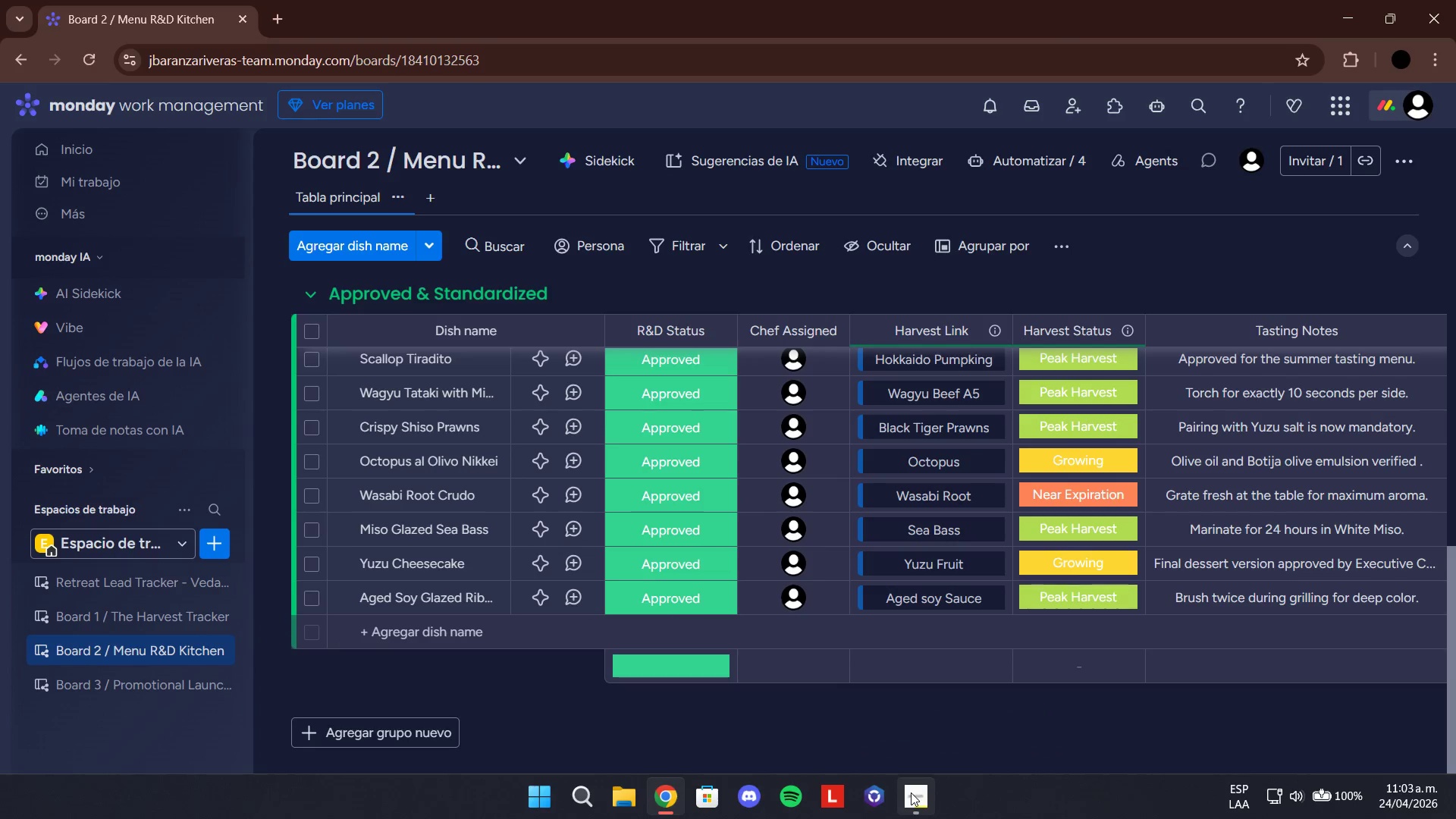 
left_click([918, 805])